 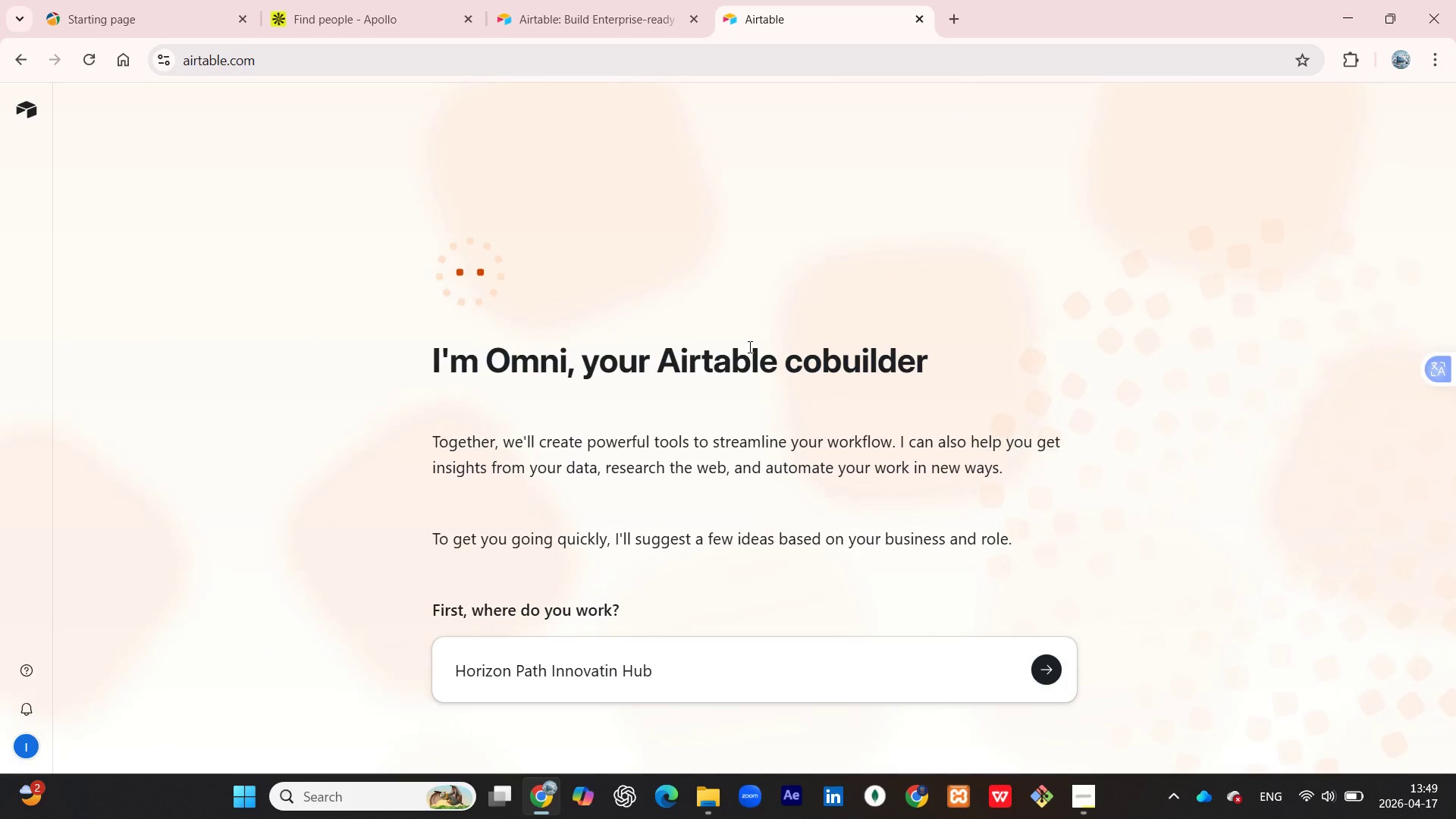 
left_click([1042, 672])
 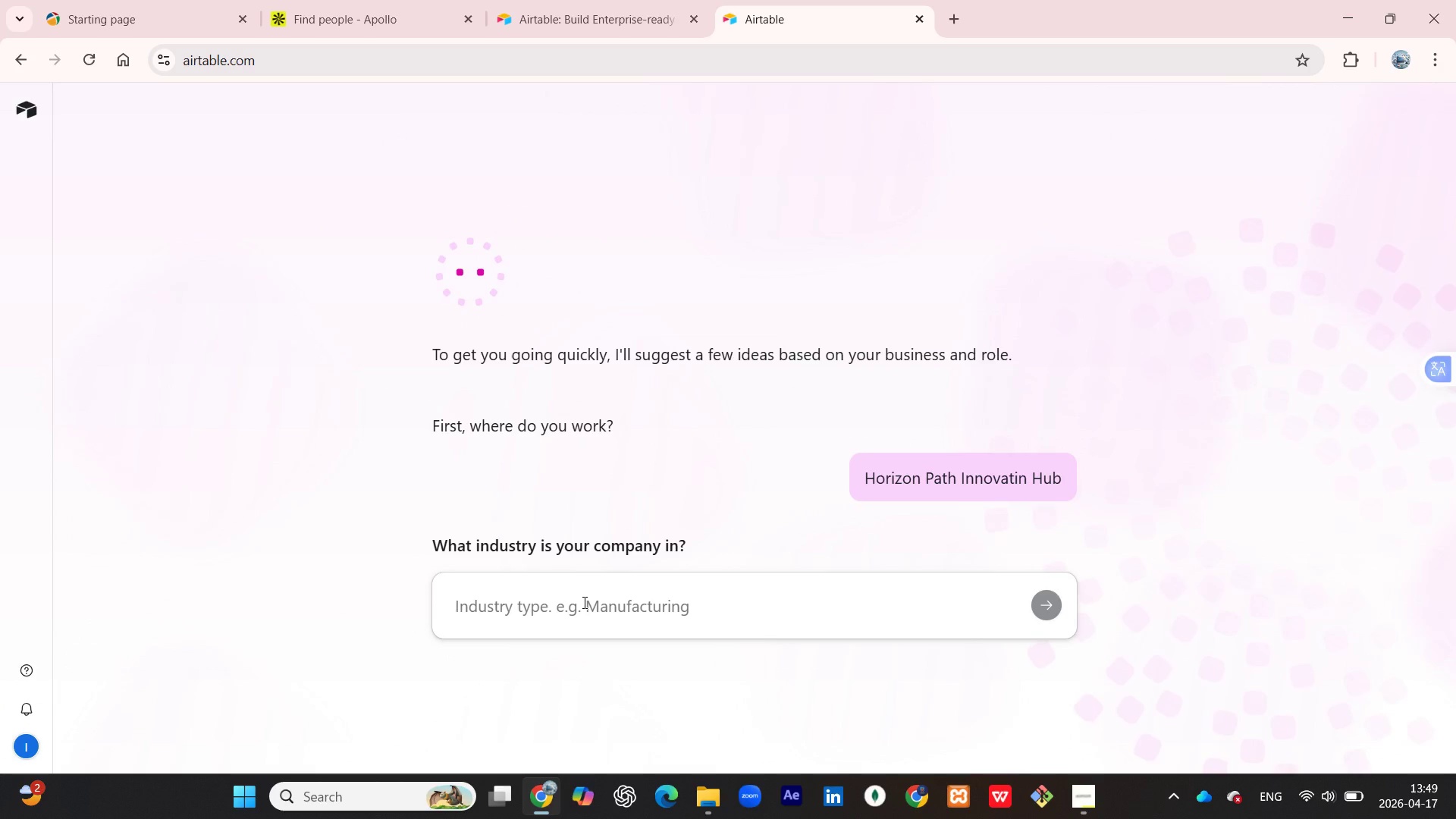 
wait(45.12)
 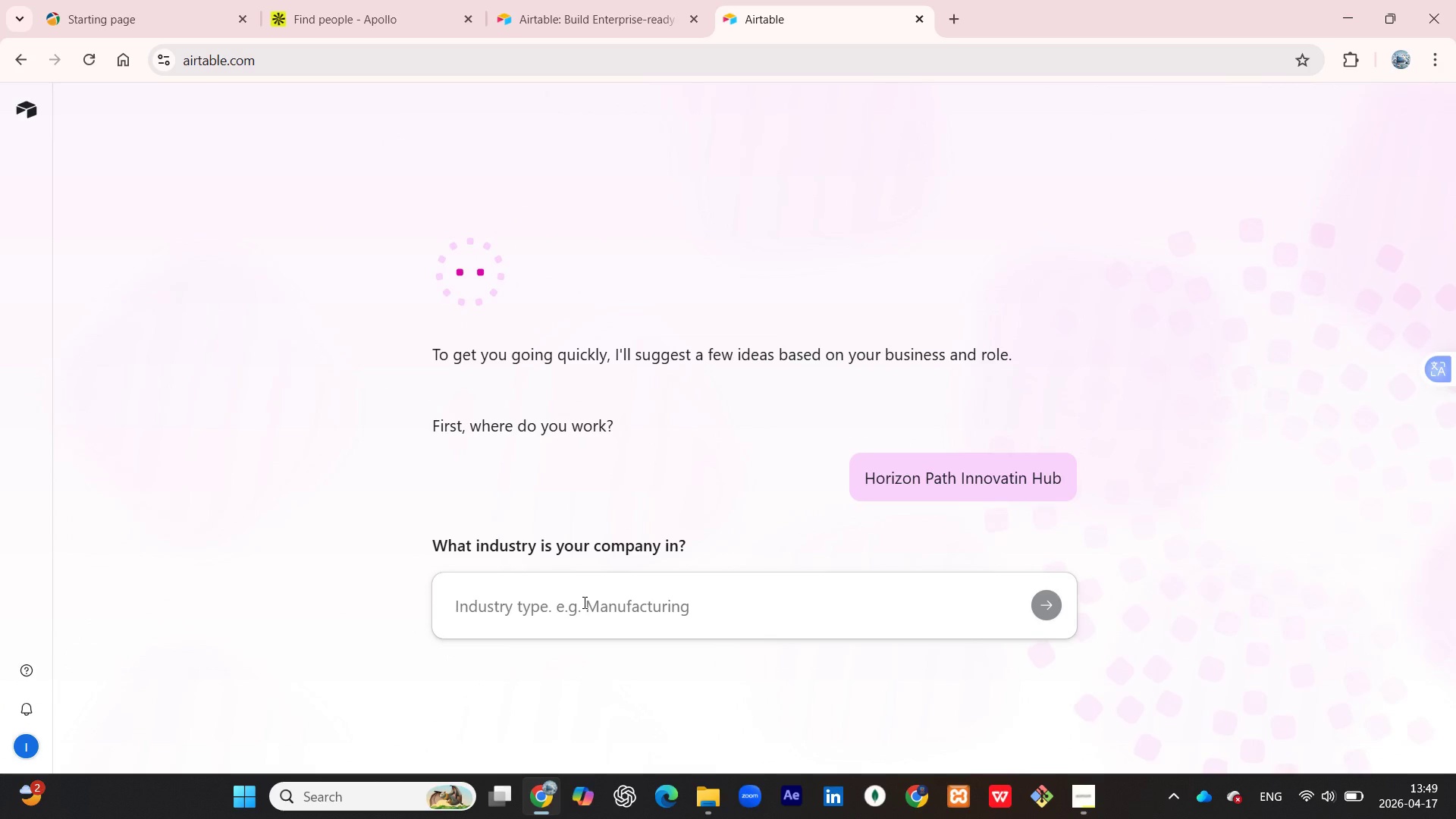 
type(Agwn)
 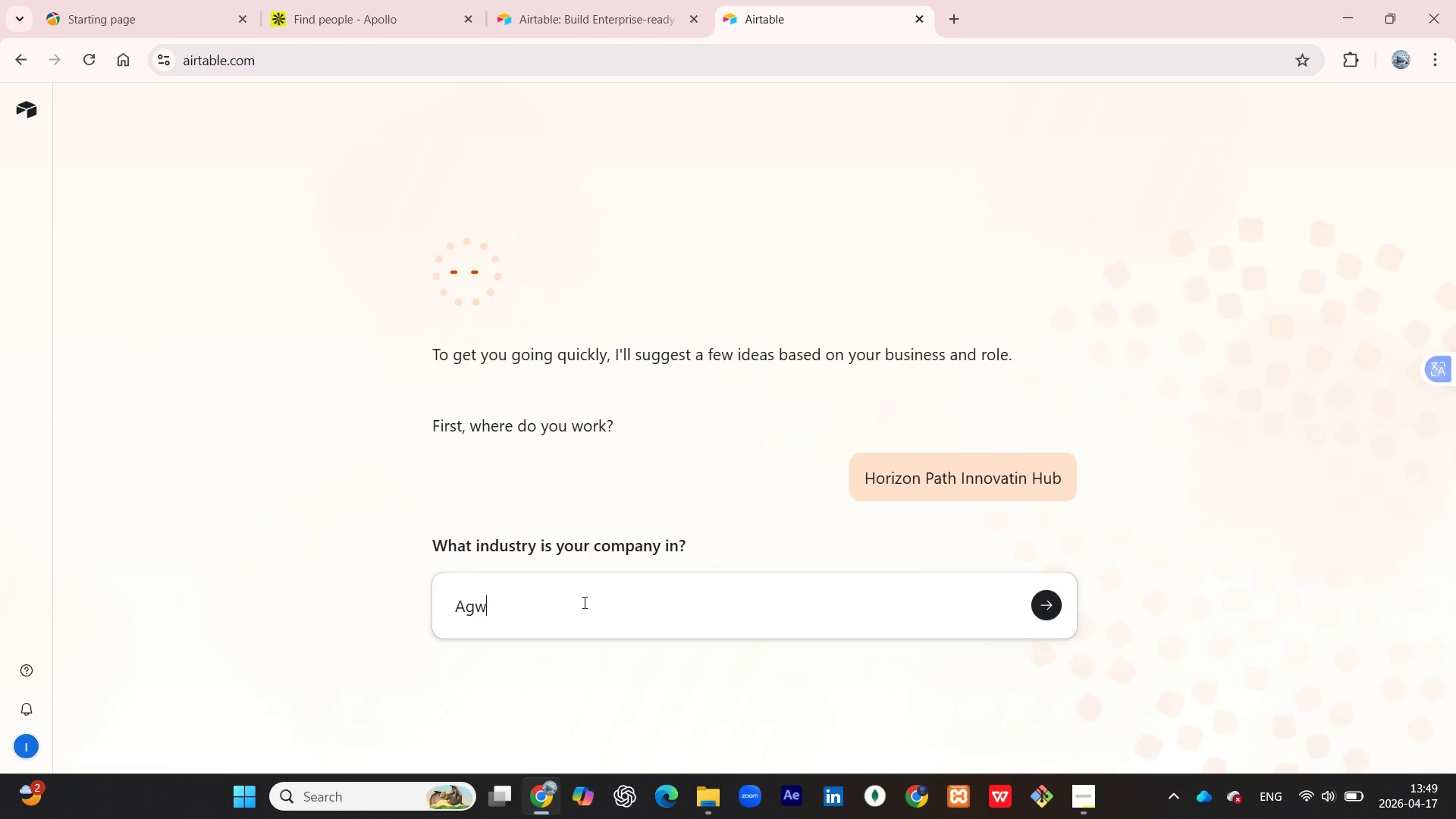 
scroll: coordinate [583, 602], scroll_direction: down, amount: 1.0
 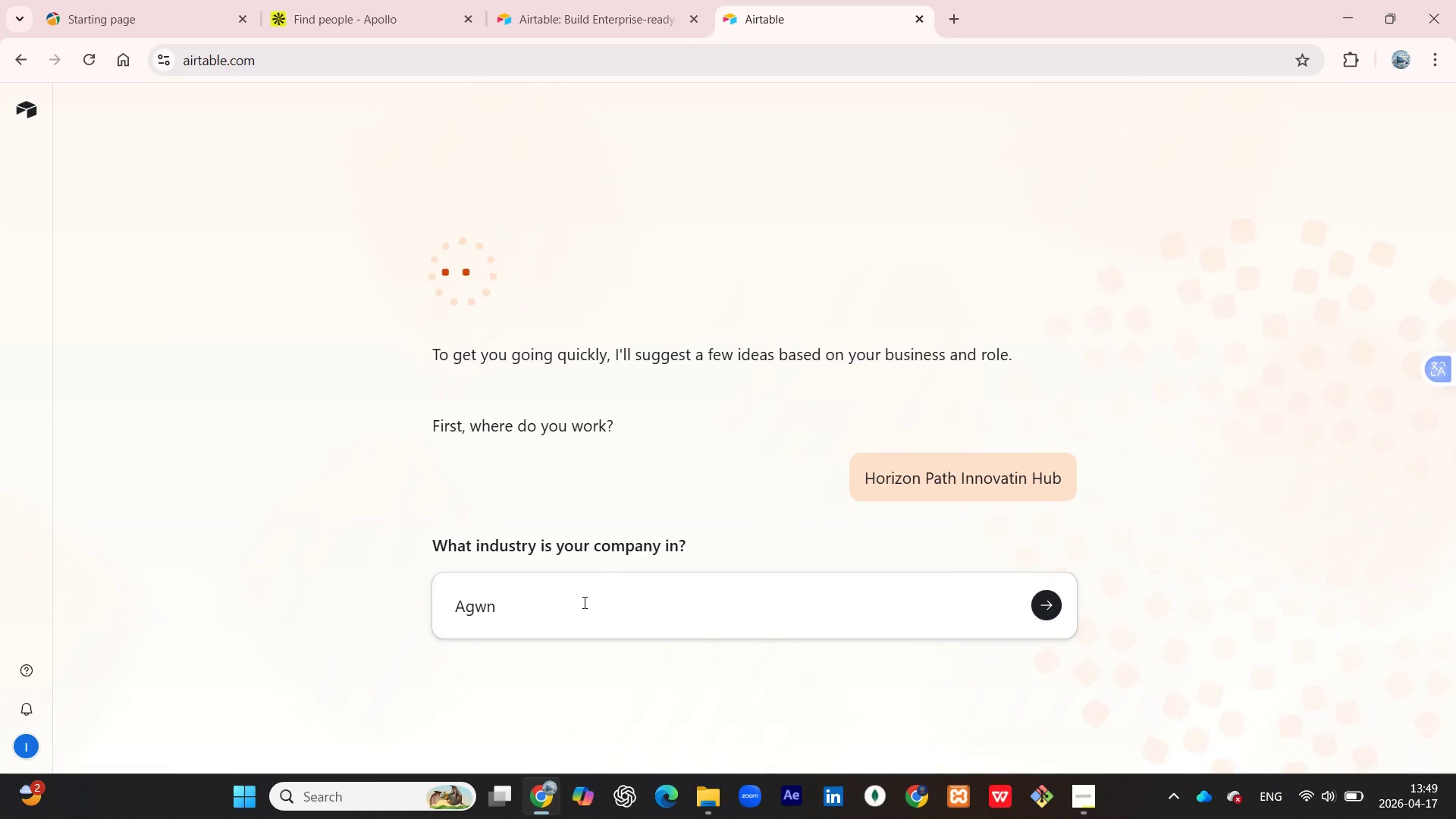 
key(Backspace)
key(Backspace)
type(ency)
 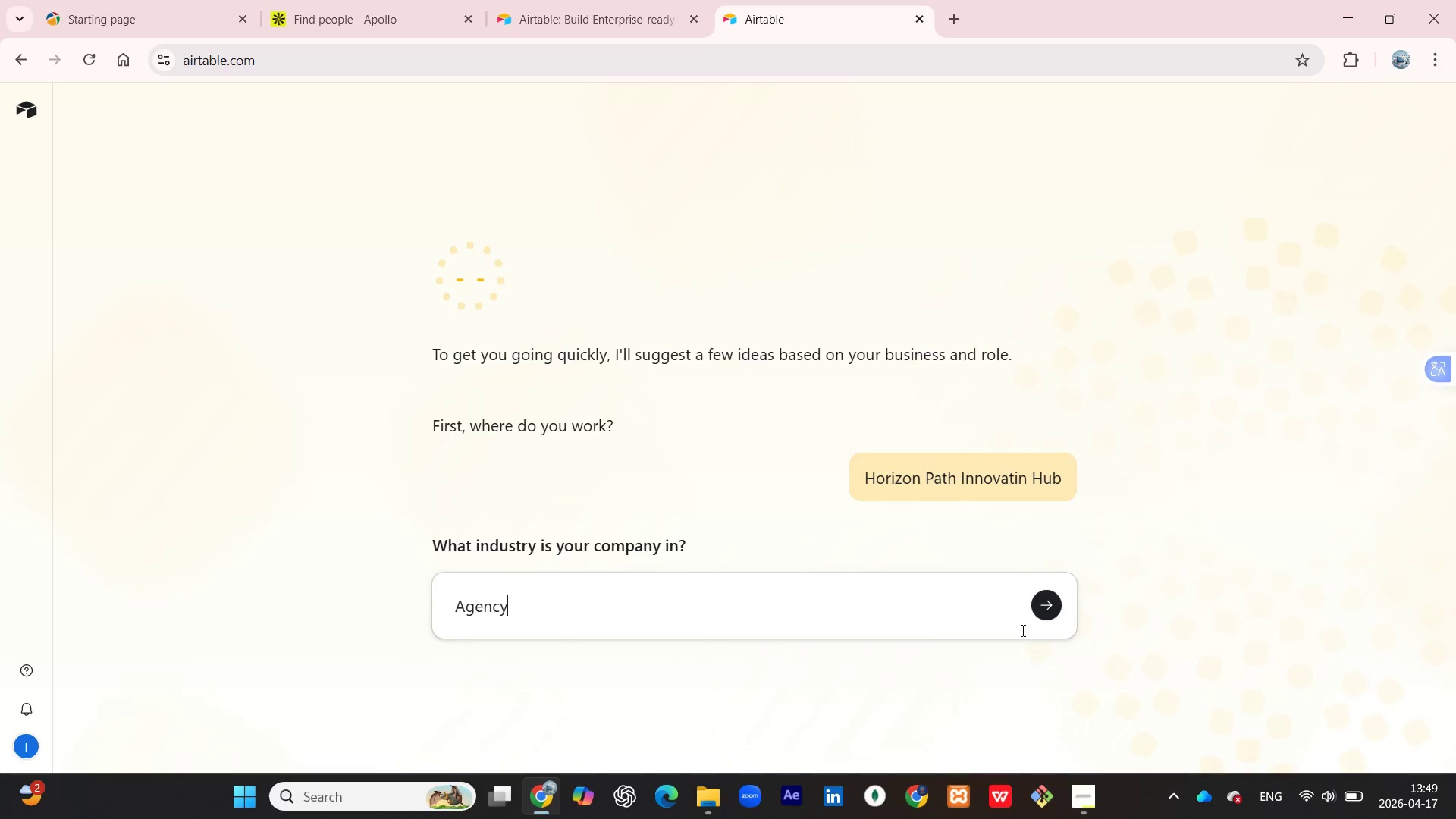 
left_click([1056, 601])
 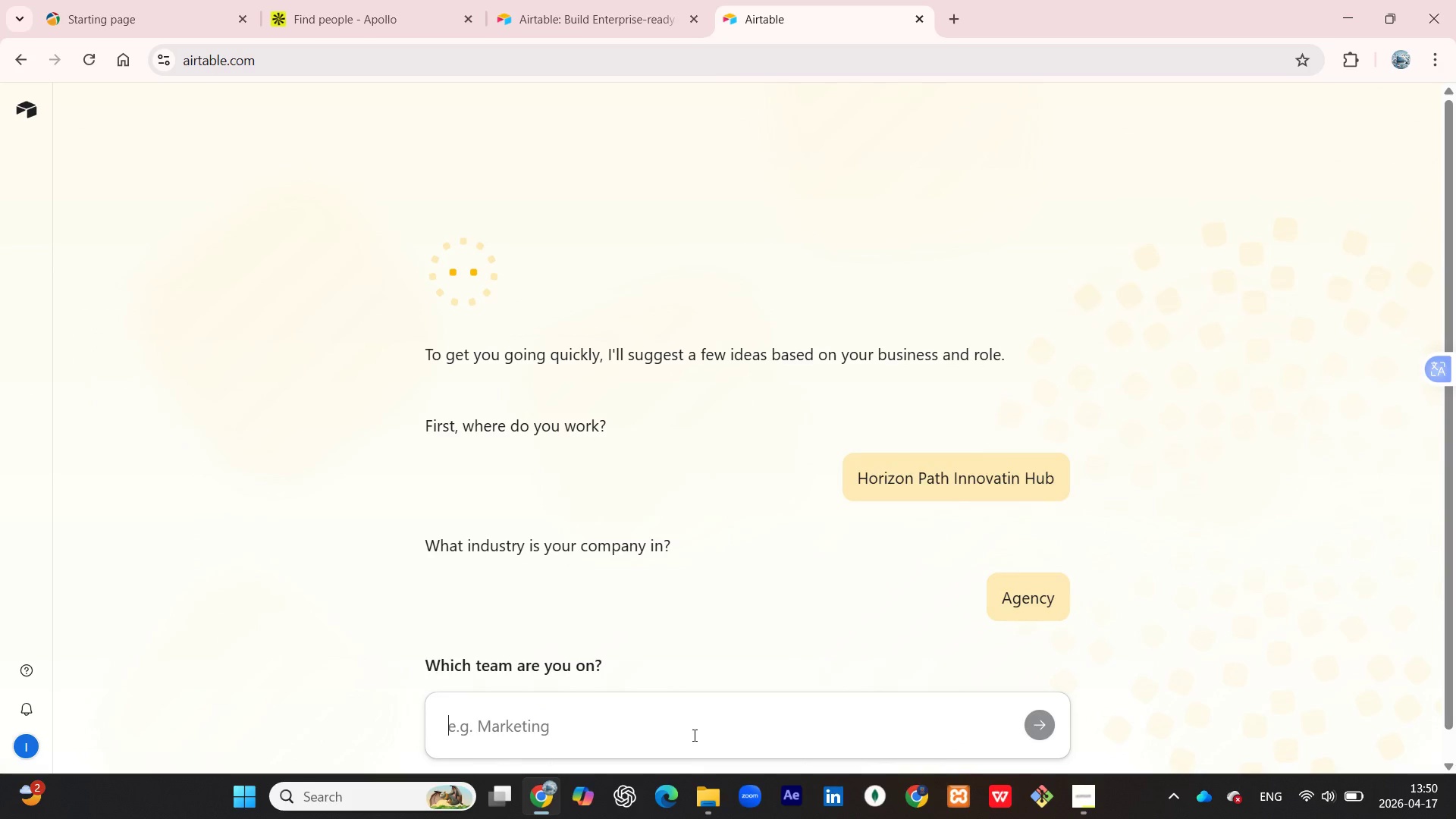 
left_click([642, 722])
 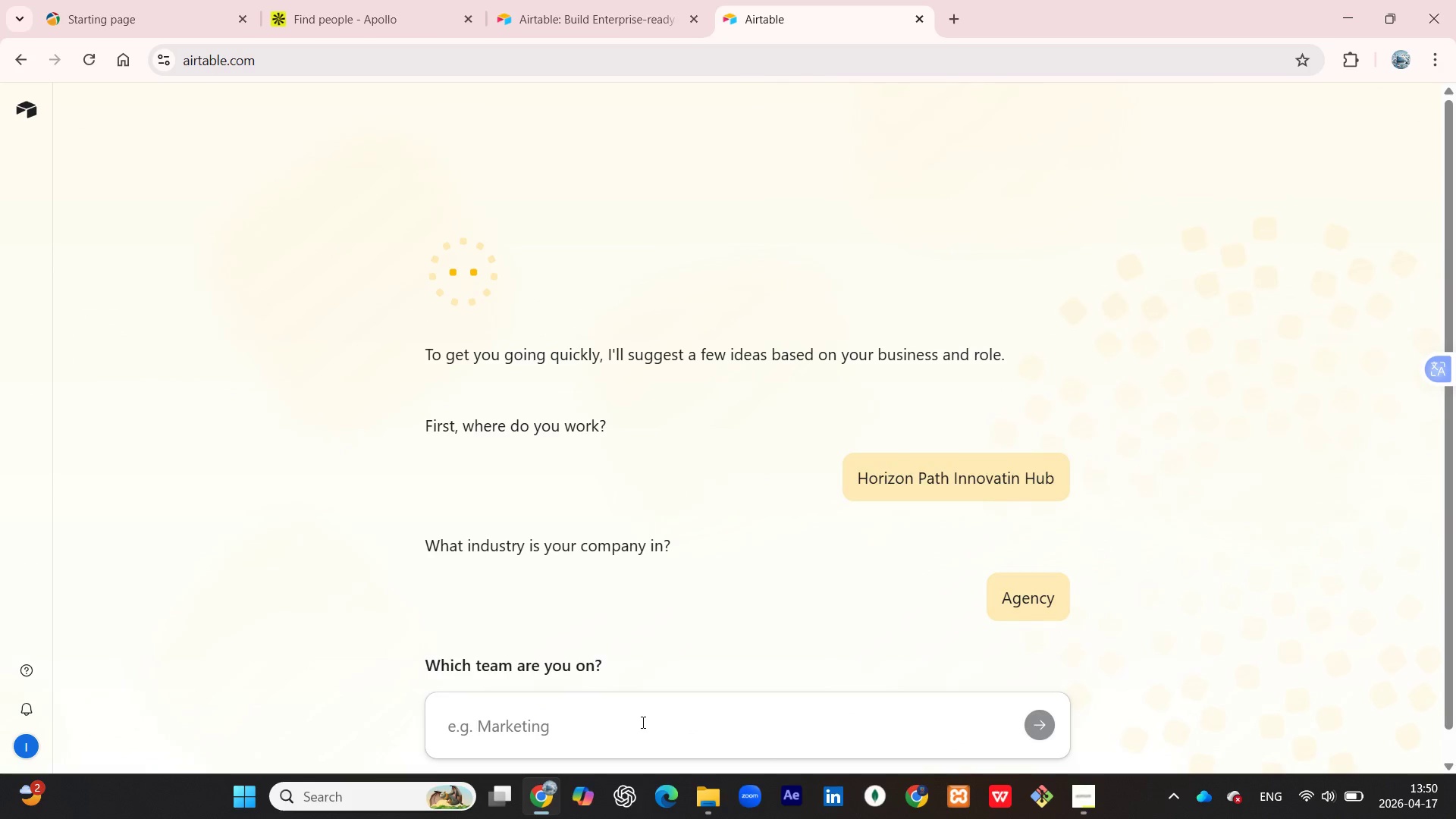 
type(Marketing)
 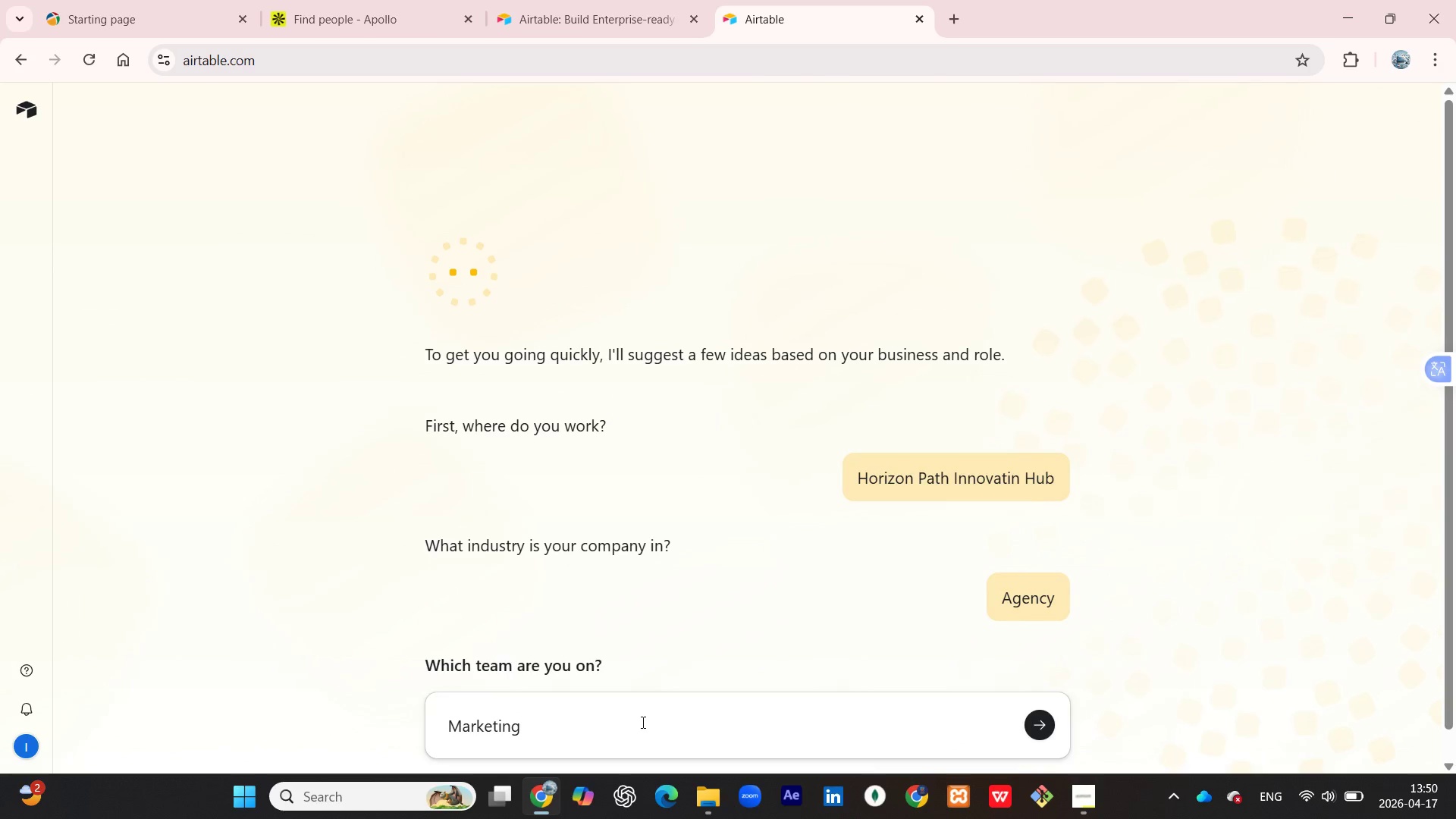 
key(Enter)
 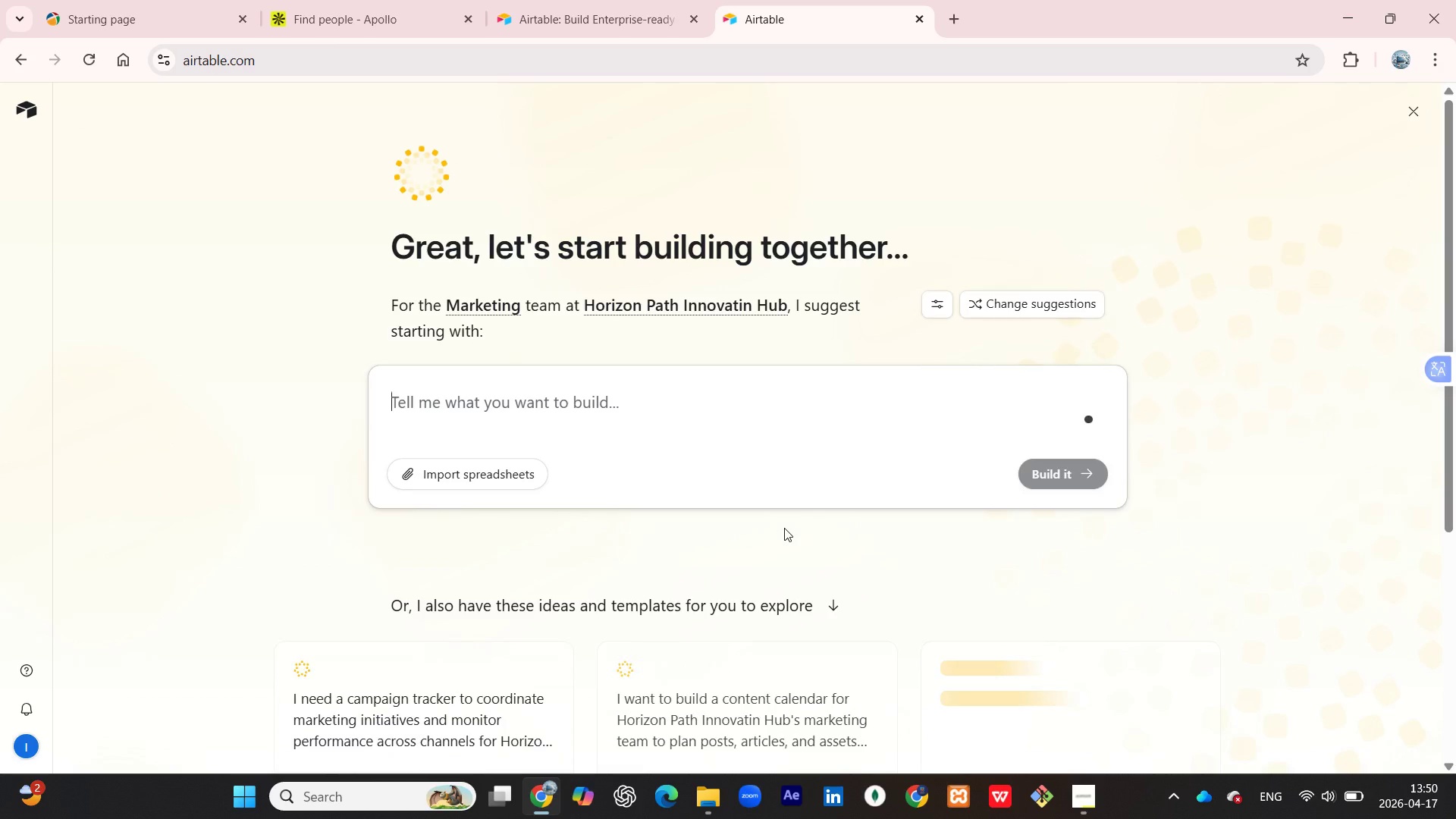 
scroll: coordinate [784, 528], scroll_direction: down, amount: 2.0
 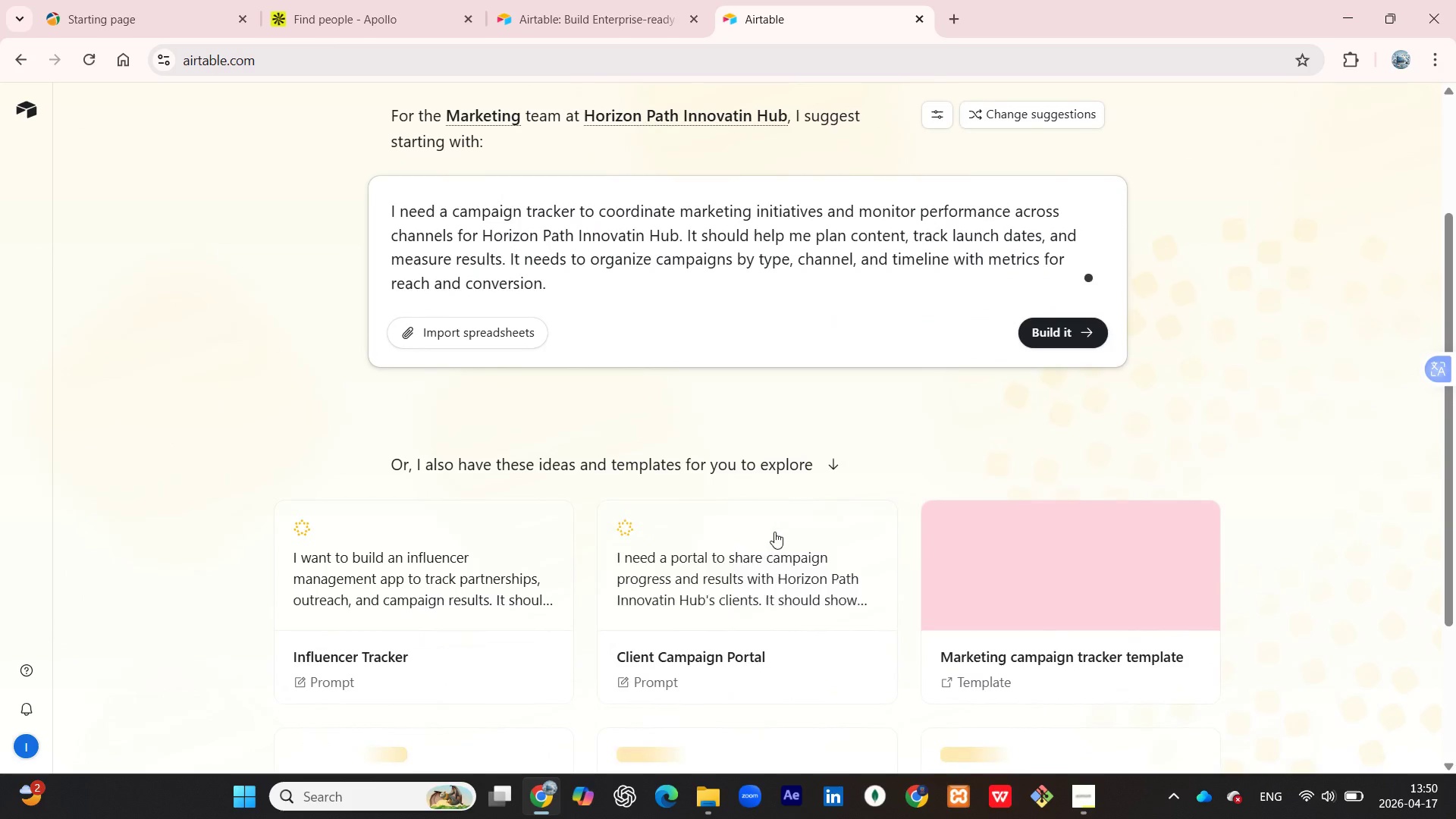 
scroll: coordinate [794, 519], scroll_direction: up, amount: 3.0
 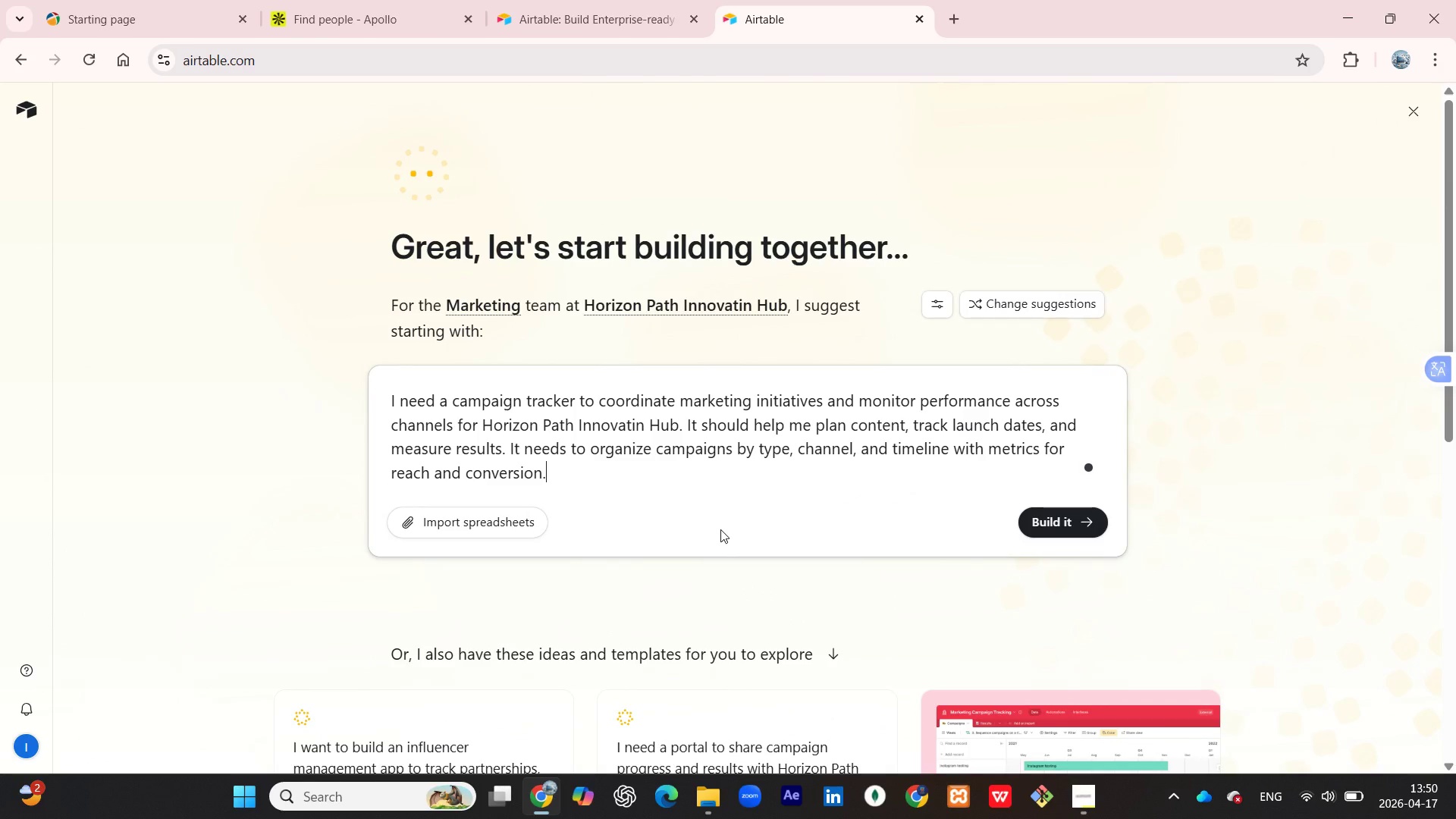 
scroll: coordinate [625, 560], scroll_direction: down, amount: 4.0
 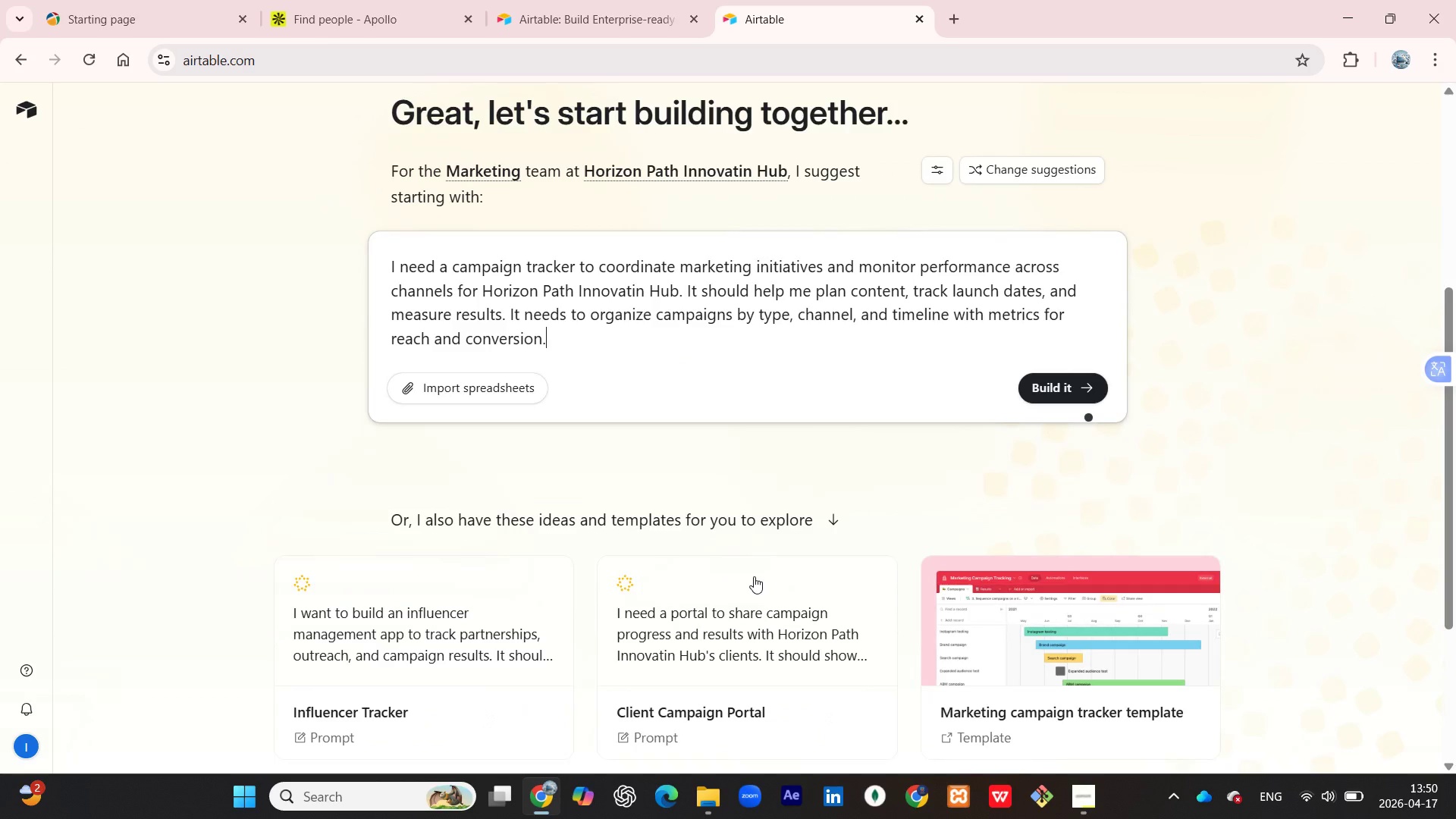 
mouse_move([781, 526])
 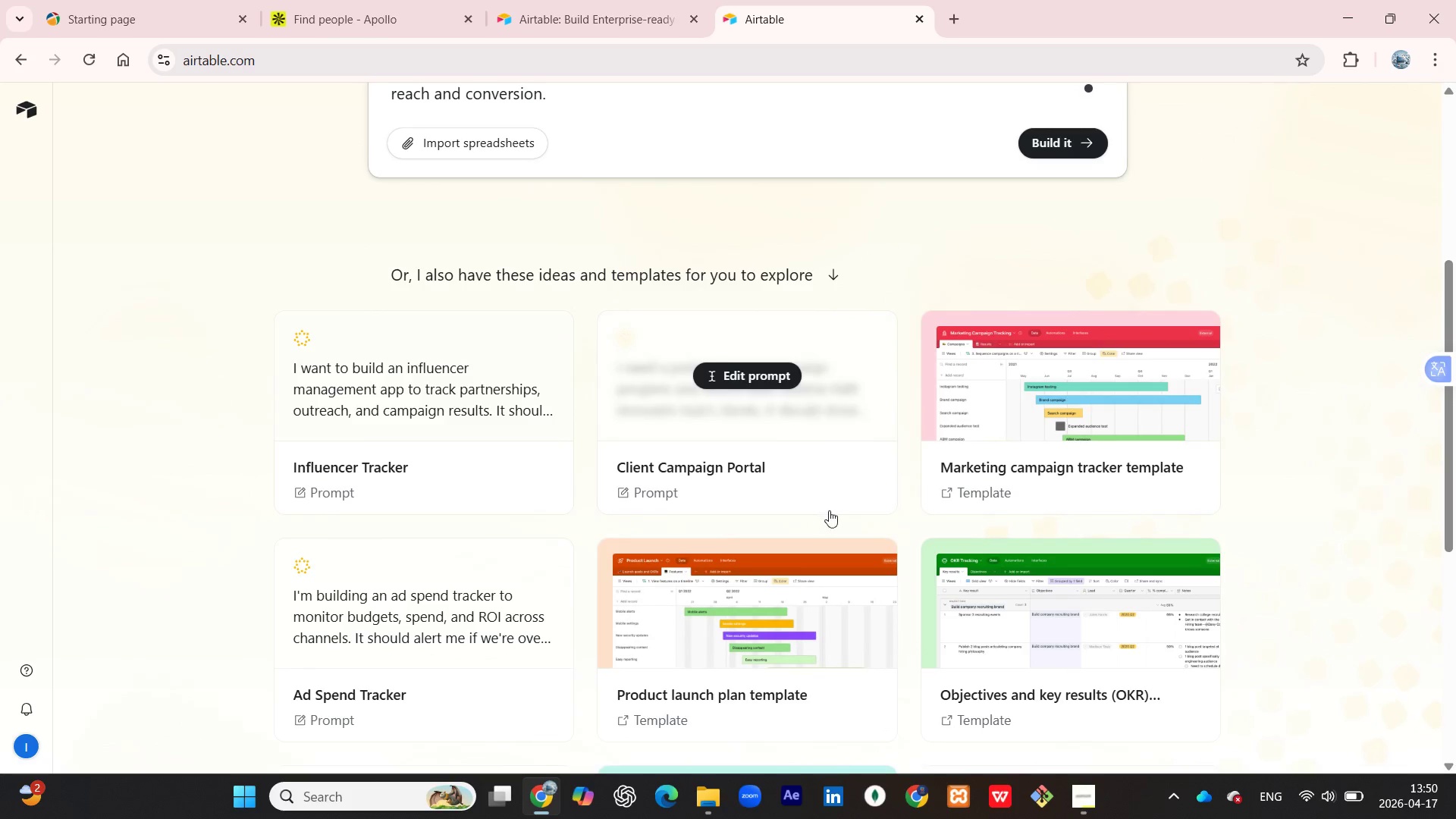 
scroll: coordinate [850, 506], scroll_direction: up, amount: 5.0
 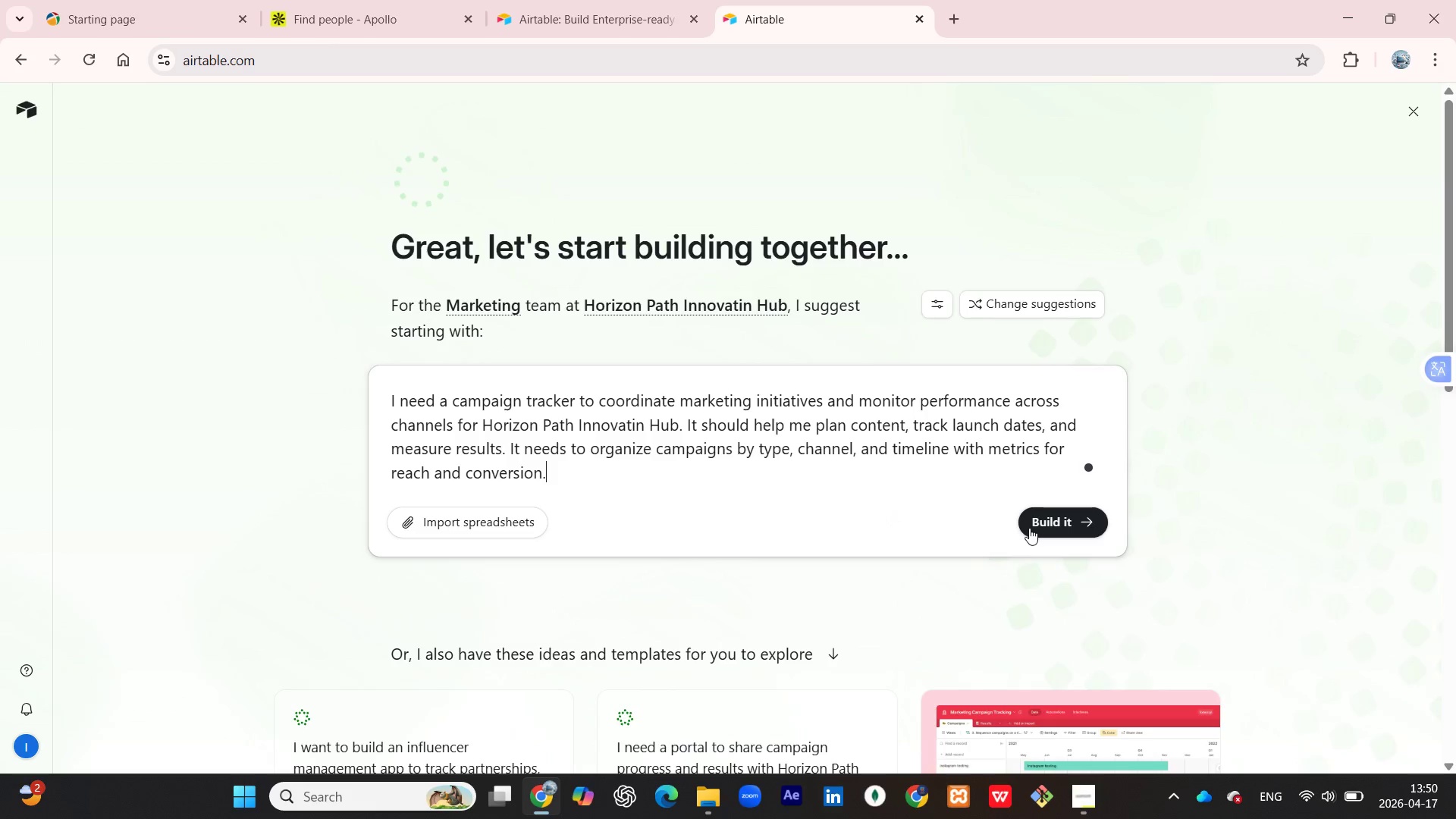 
wait(10.81)
 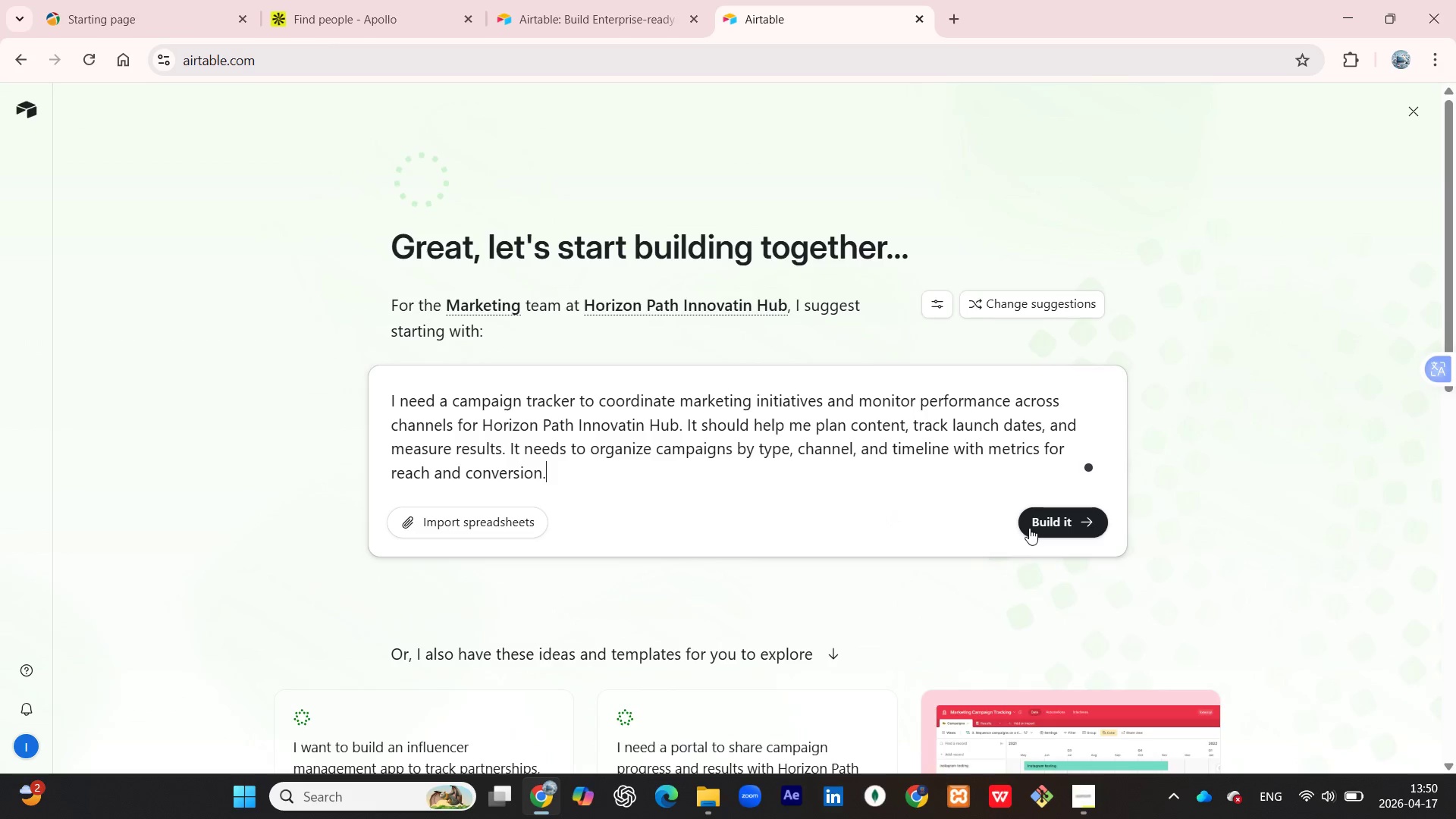 
left_click([1050, 524])
 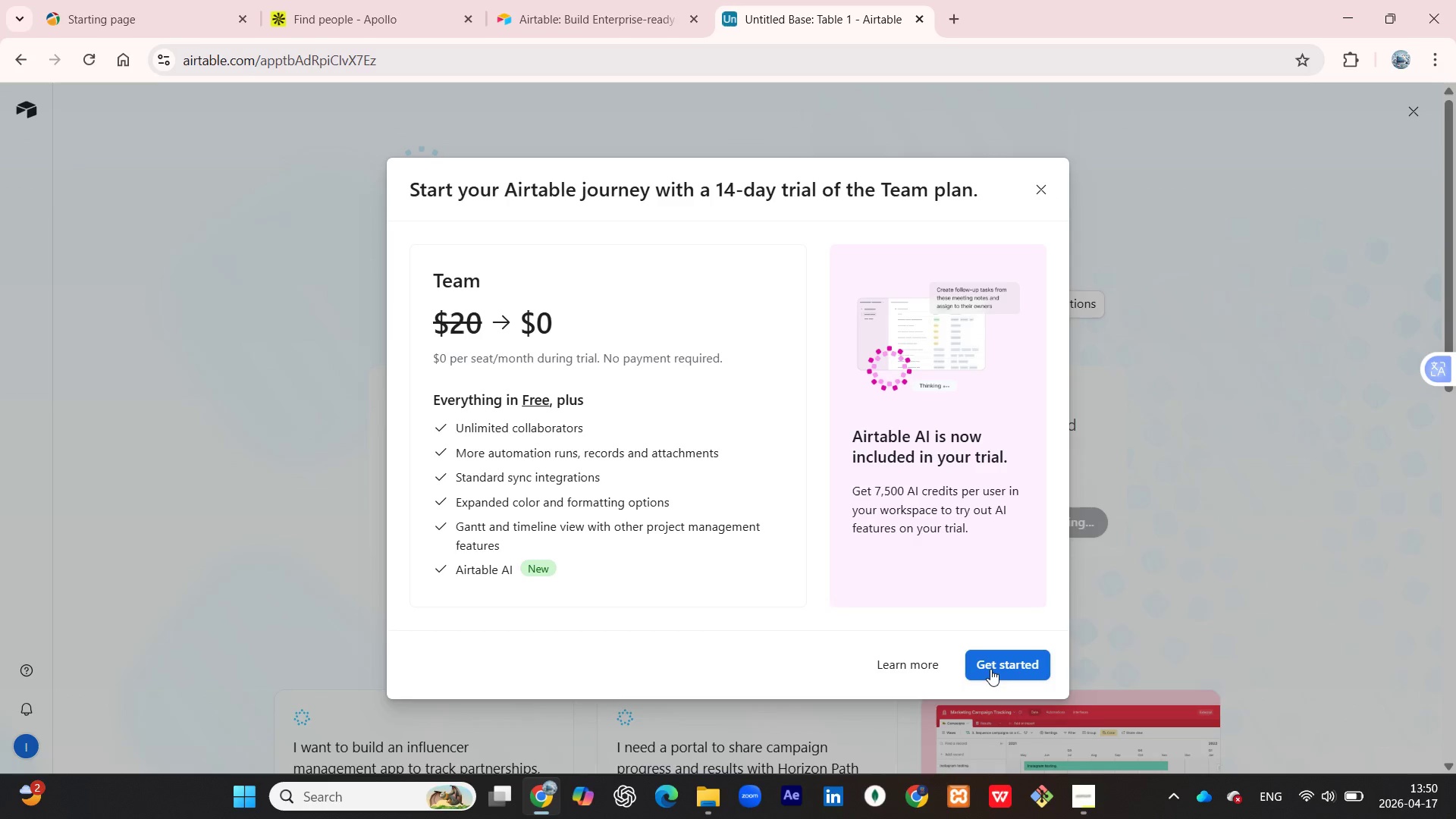 
wait(7.12)
 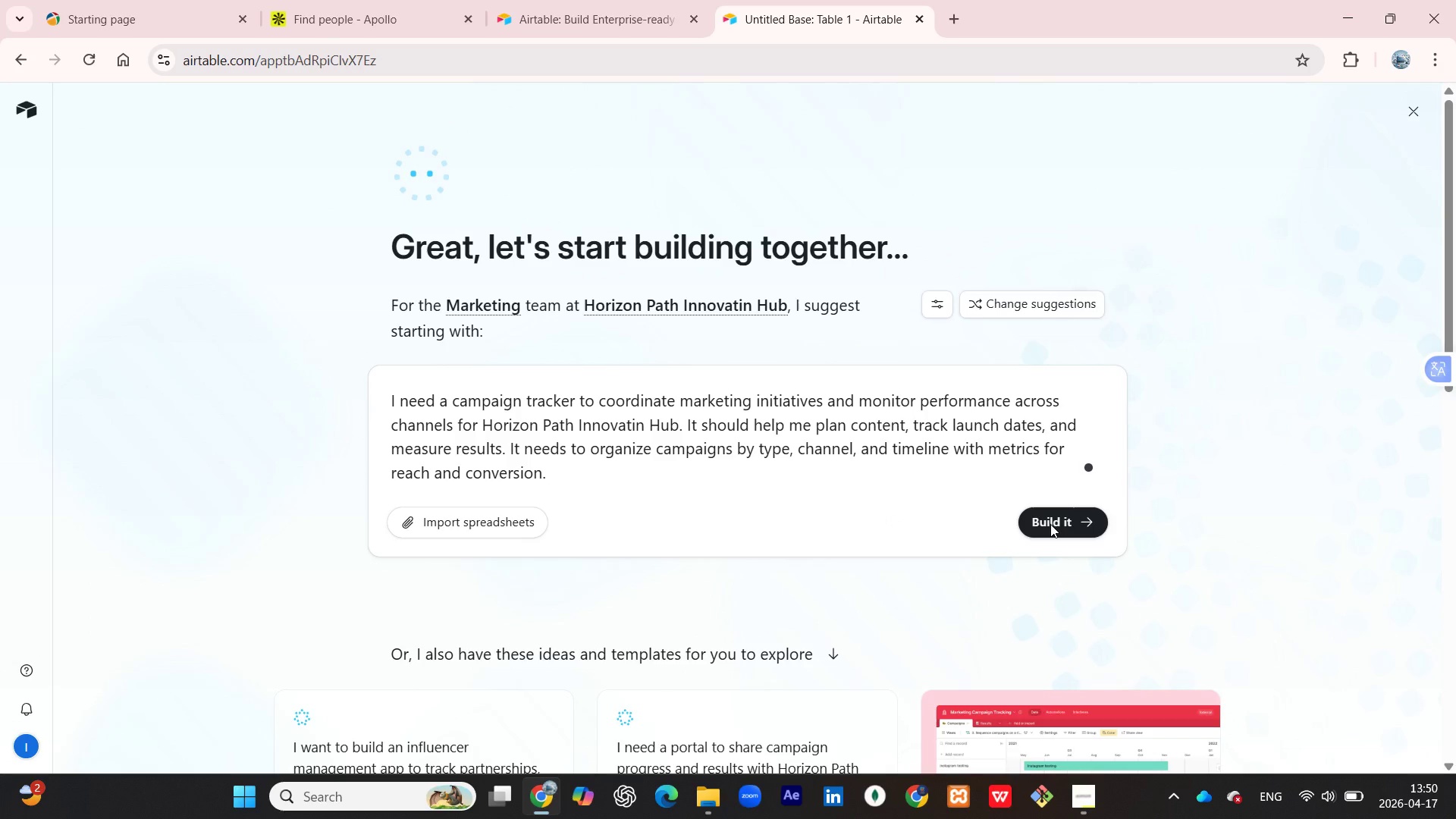 
left_click([1040, 184])
 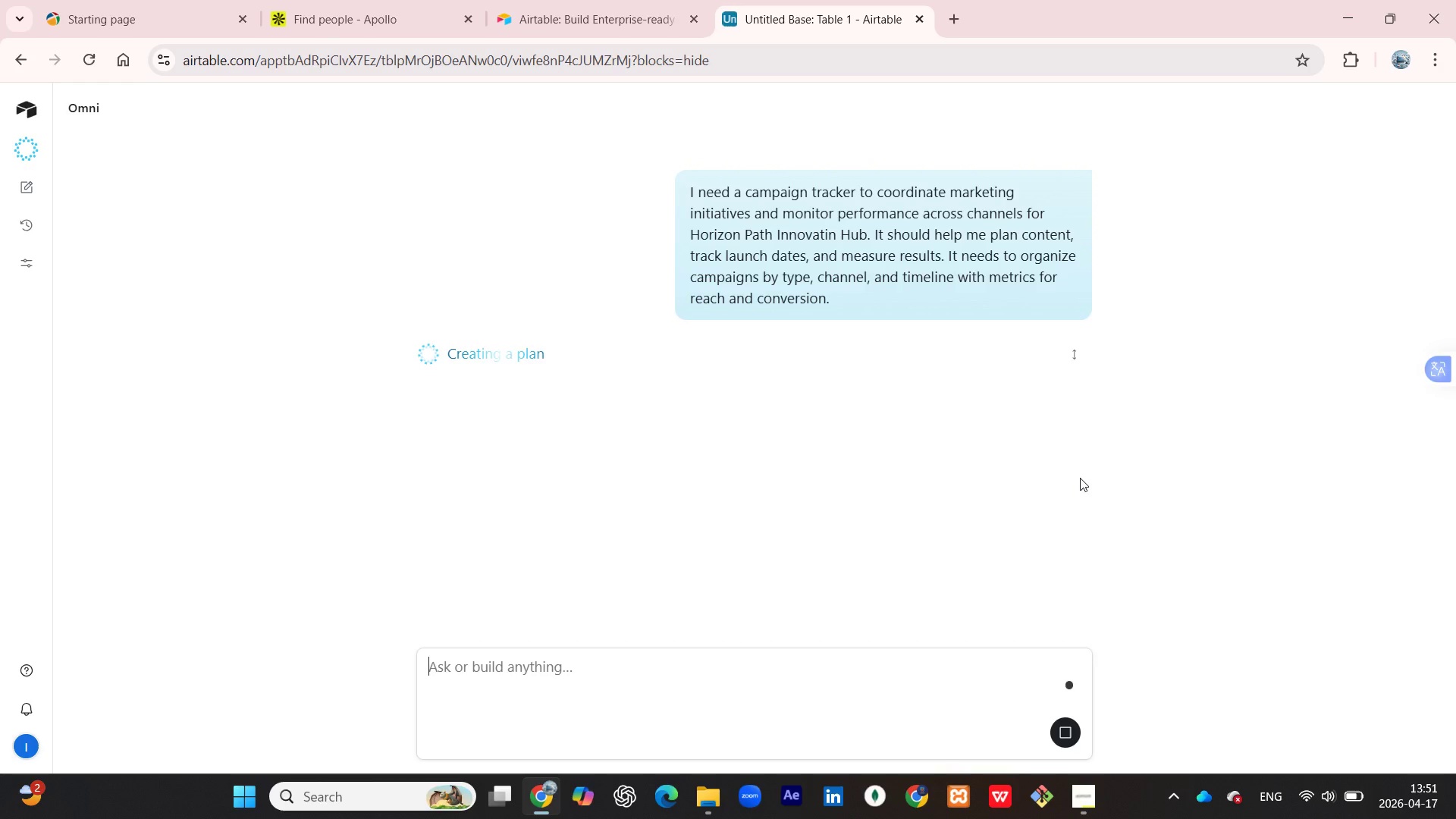 
wait(64.19)
 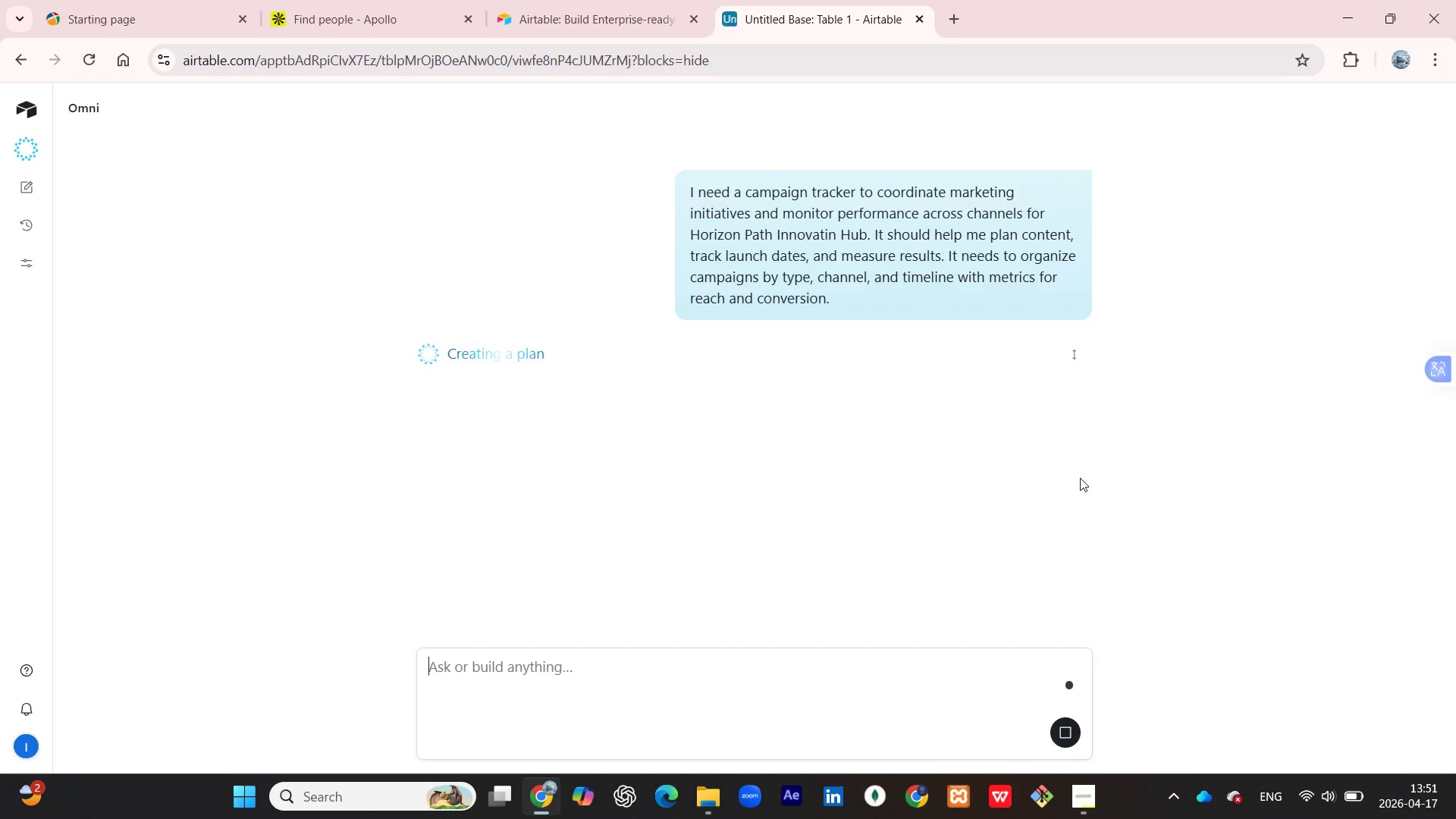 
scroll: coordinate [852, 439], scroll_direction: down, amount: 7.0
 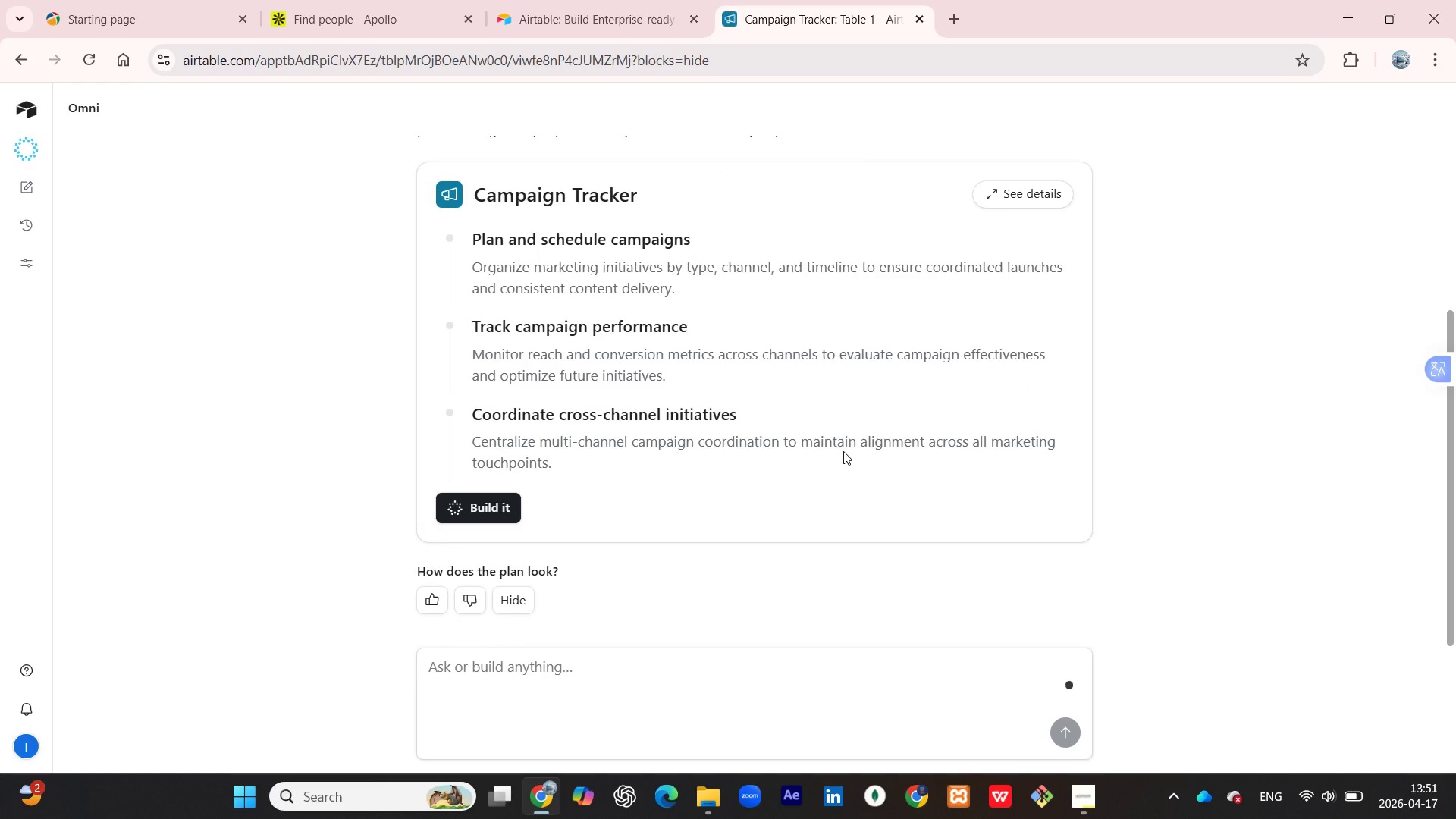 
scroll: coordinate [844, 442], scroll_direction: up, amount: 11.0
 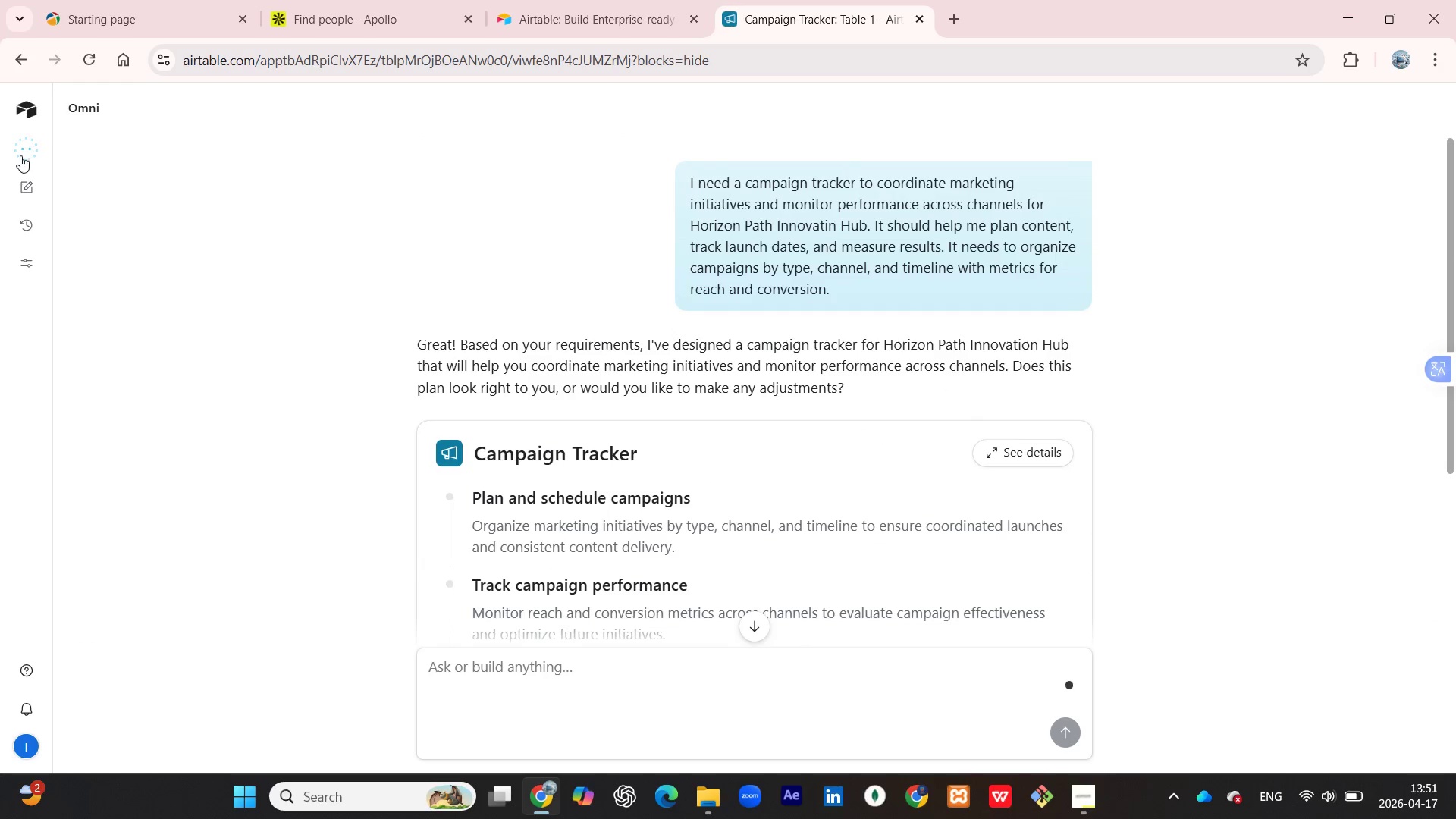 
mouse_move([36, 163])
 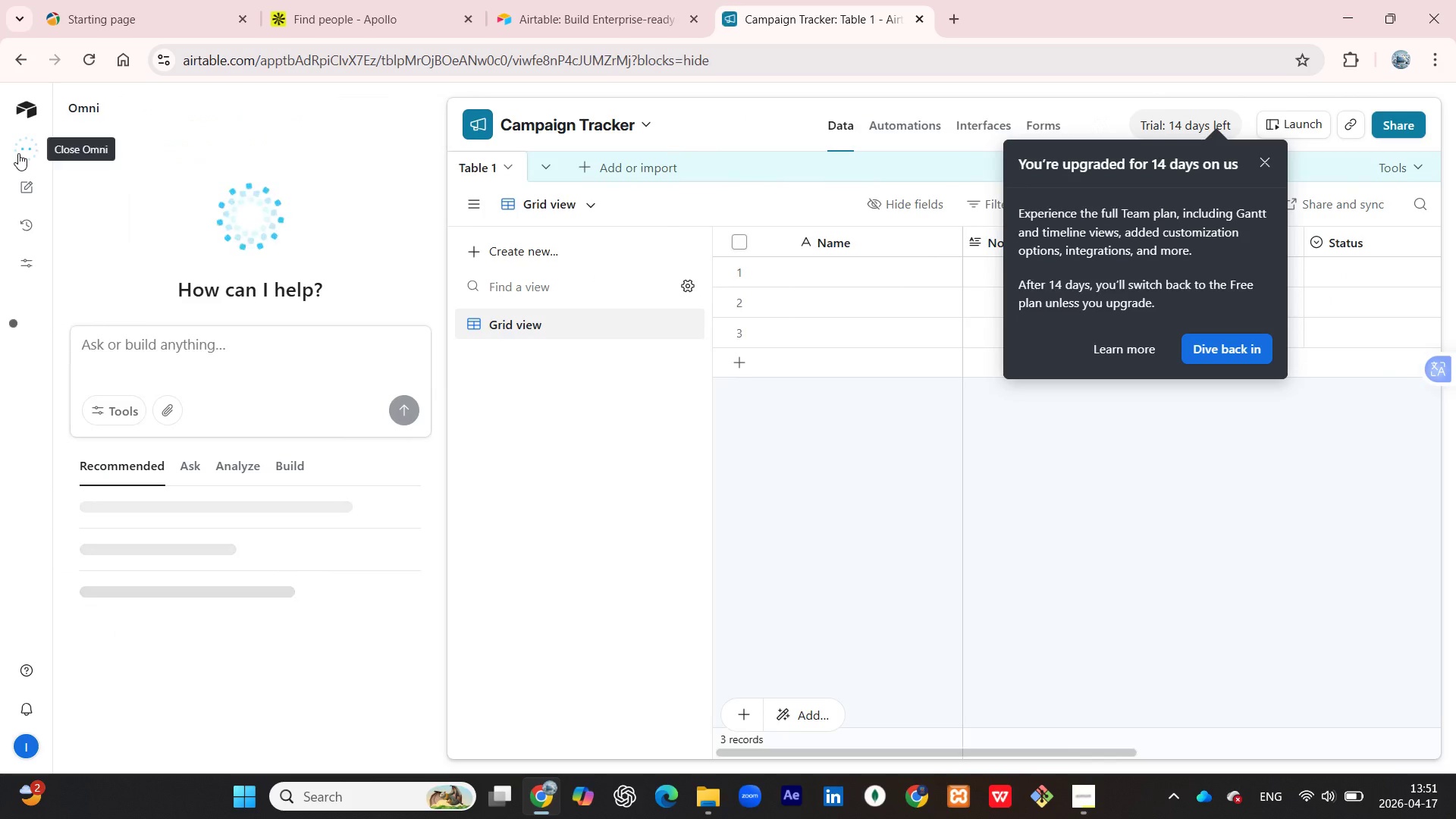 
mouse_move([22, 163])
 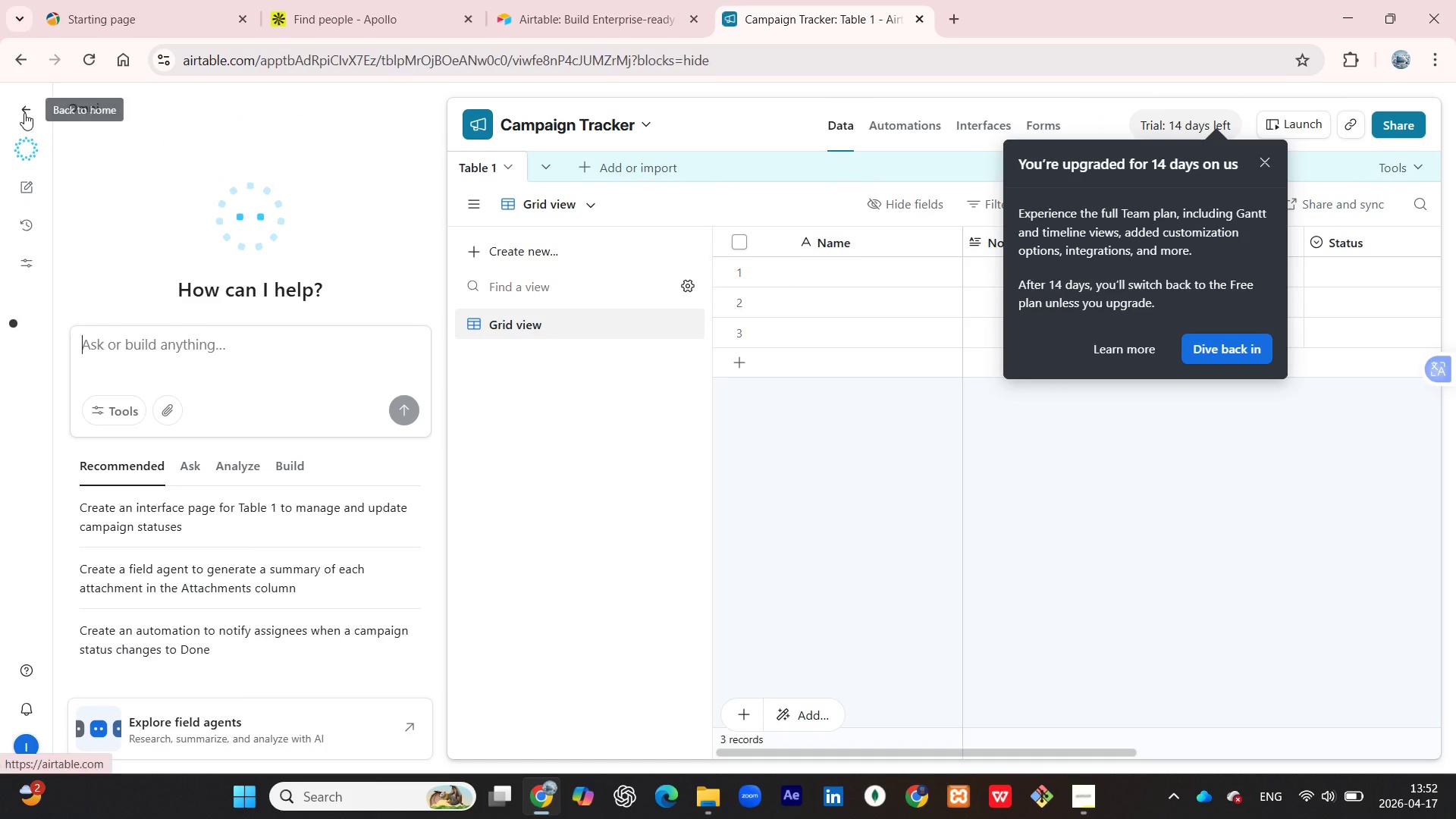 
left_click([24, 113])
 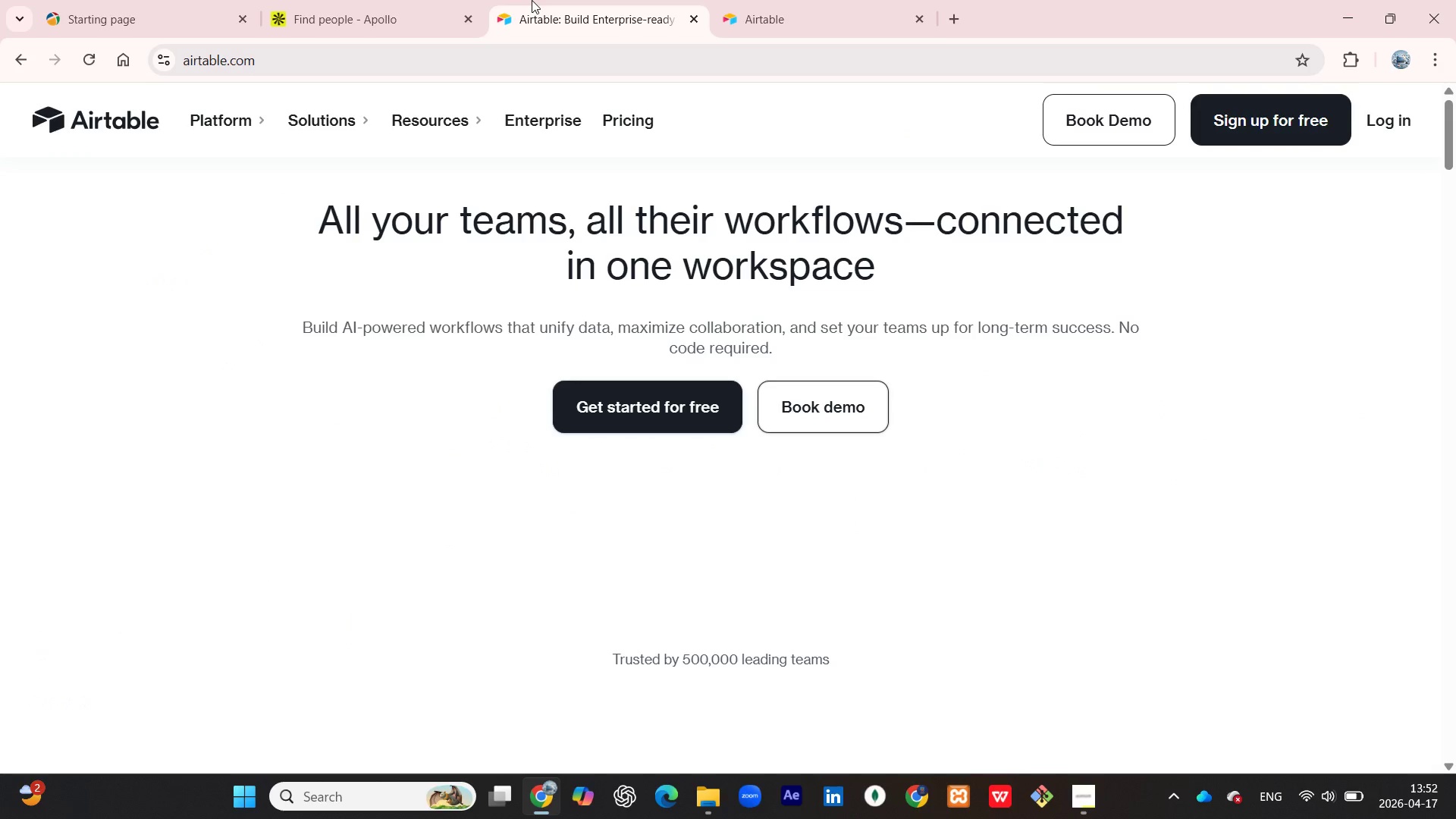 
wait(7.36)
 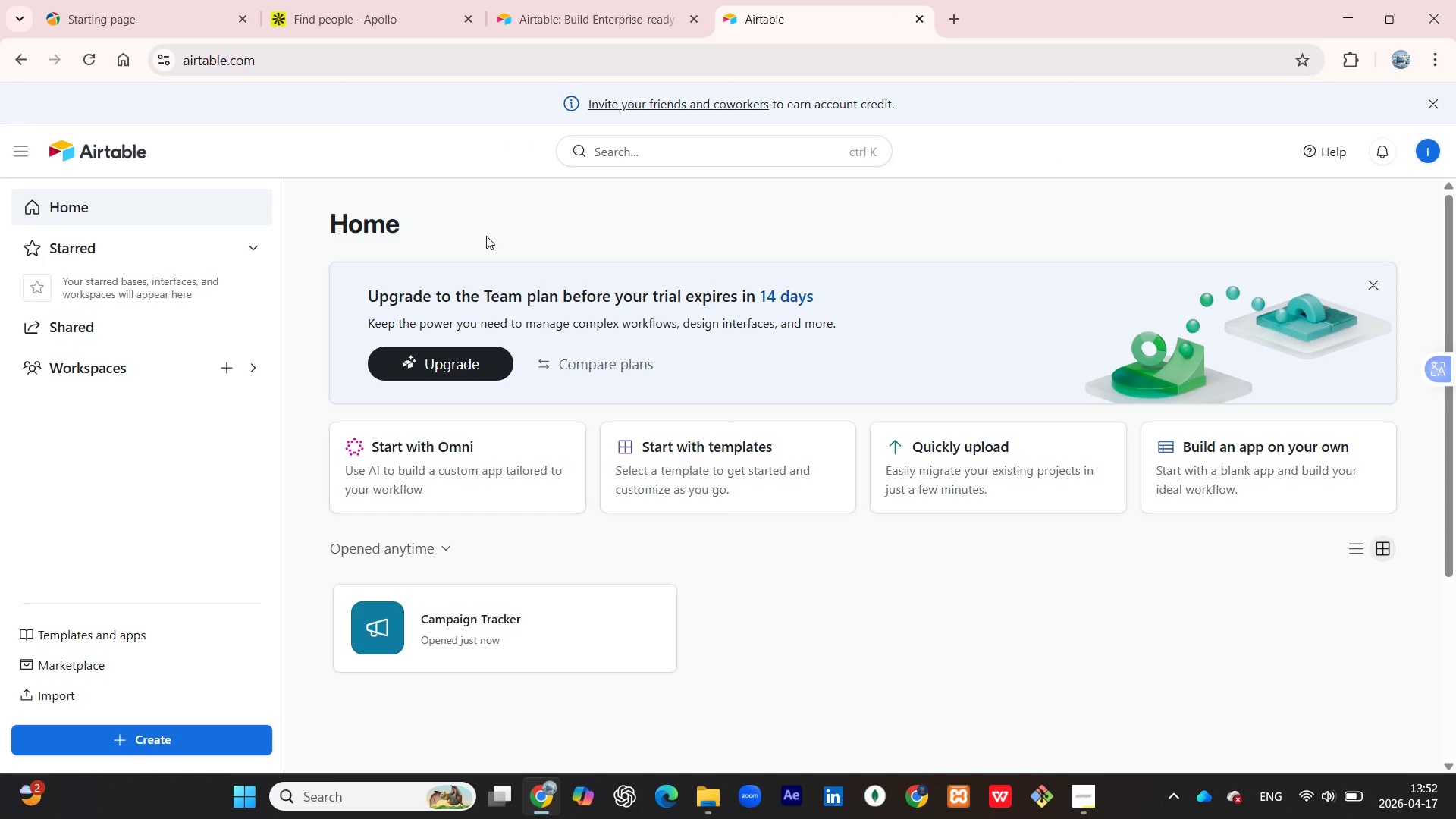 
left_click([697, 24])
 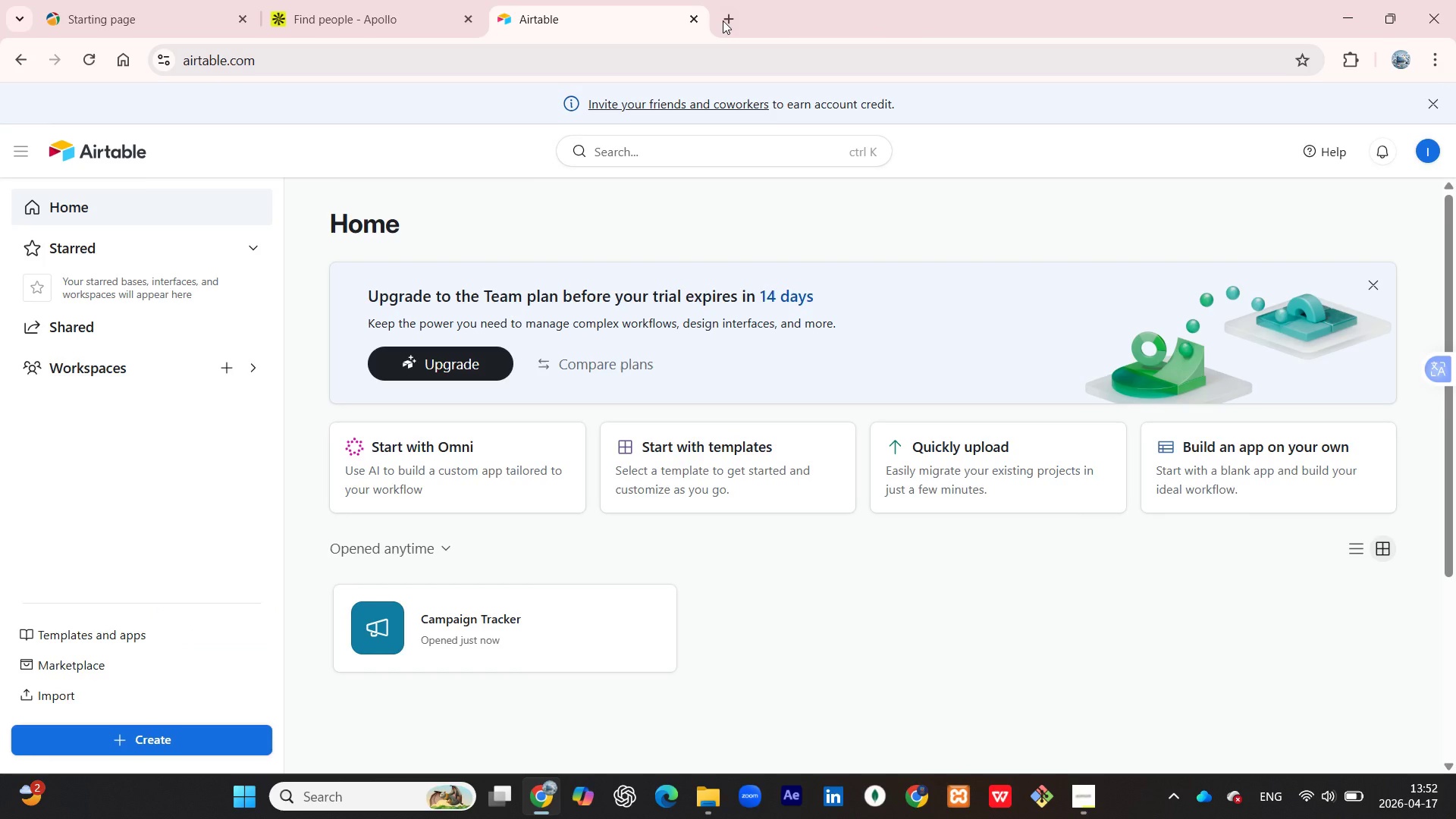 
left_click([723, 20])
 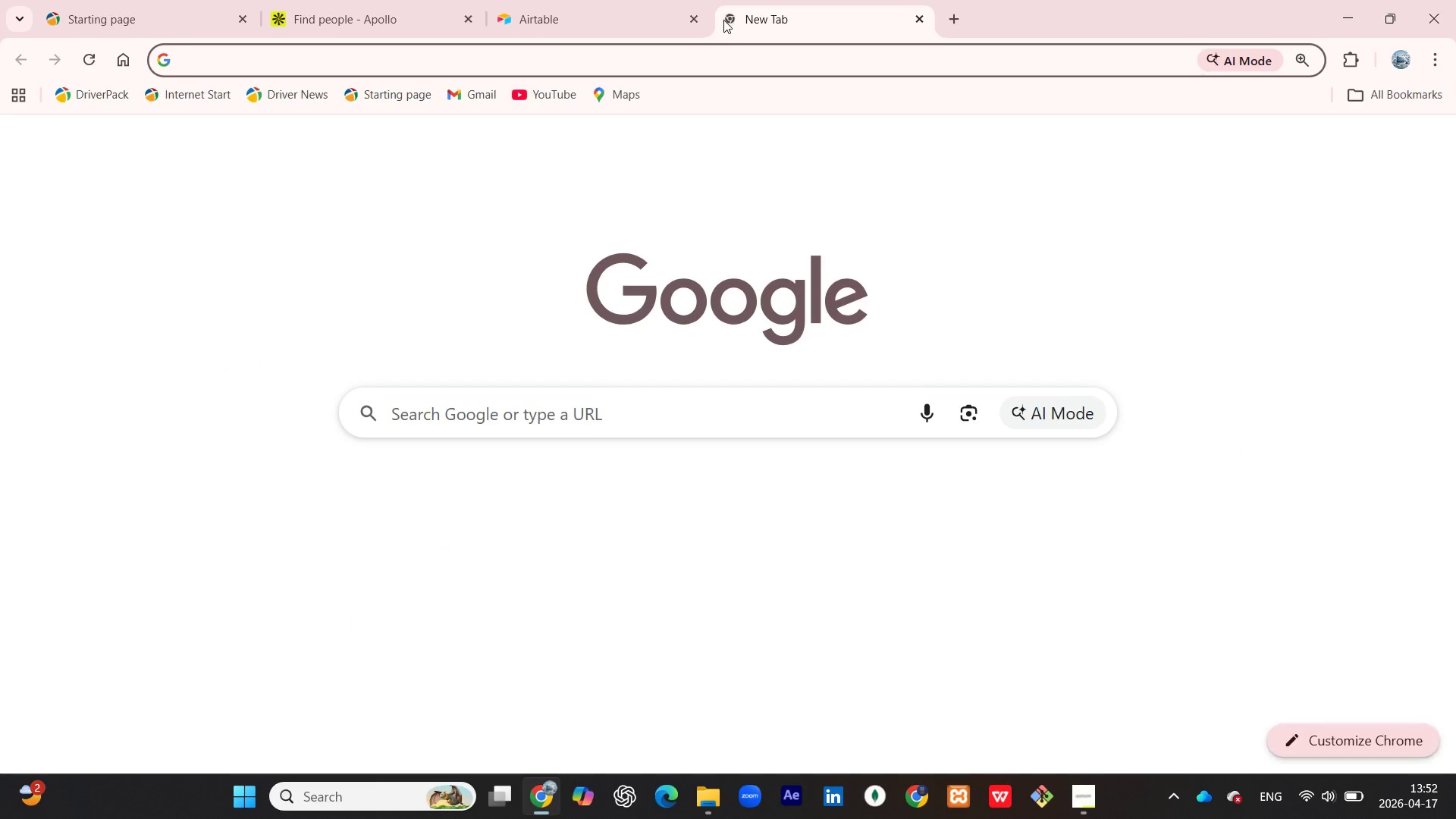 
type(za)
 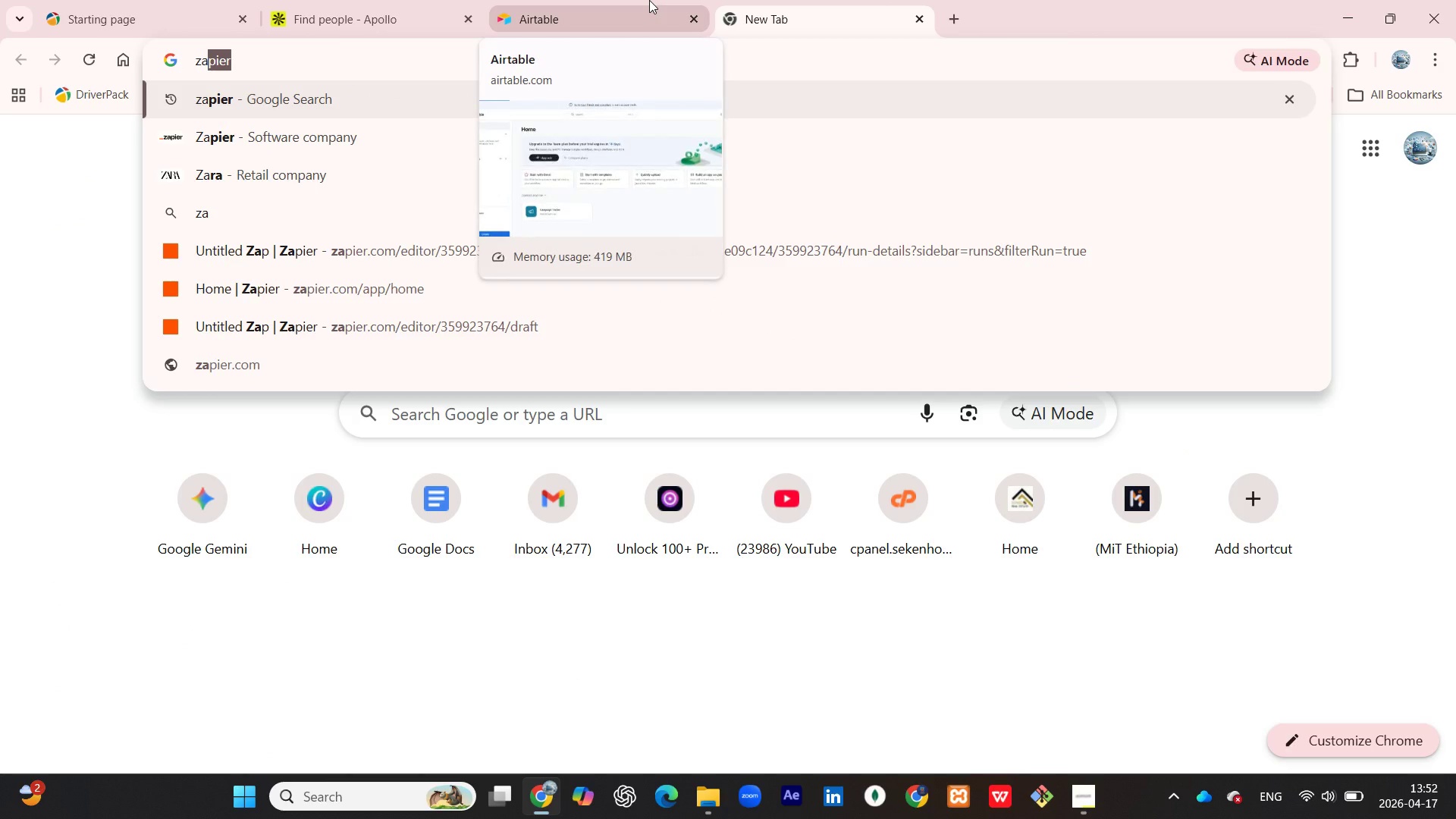 
key(Enter)
 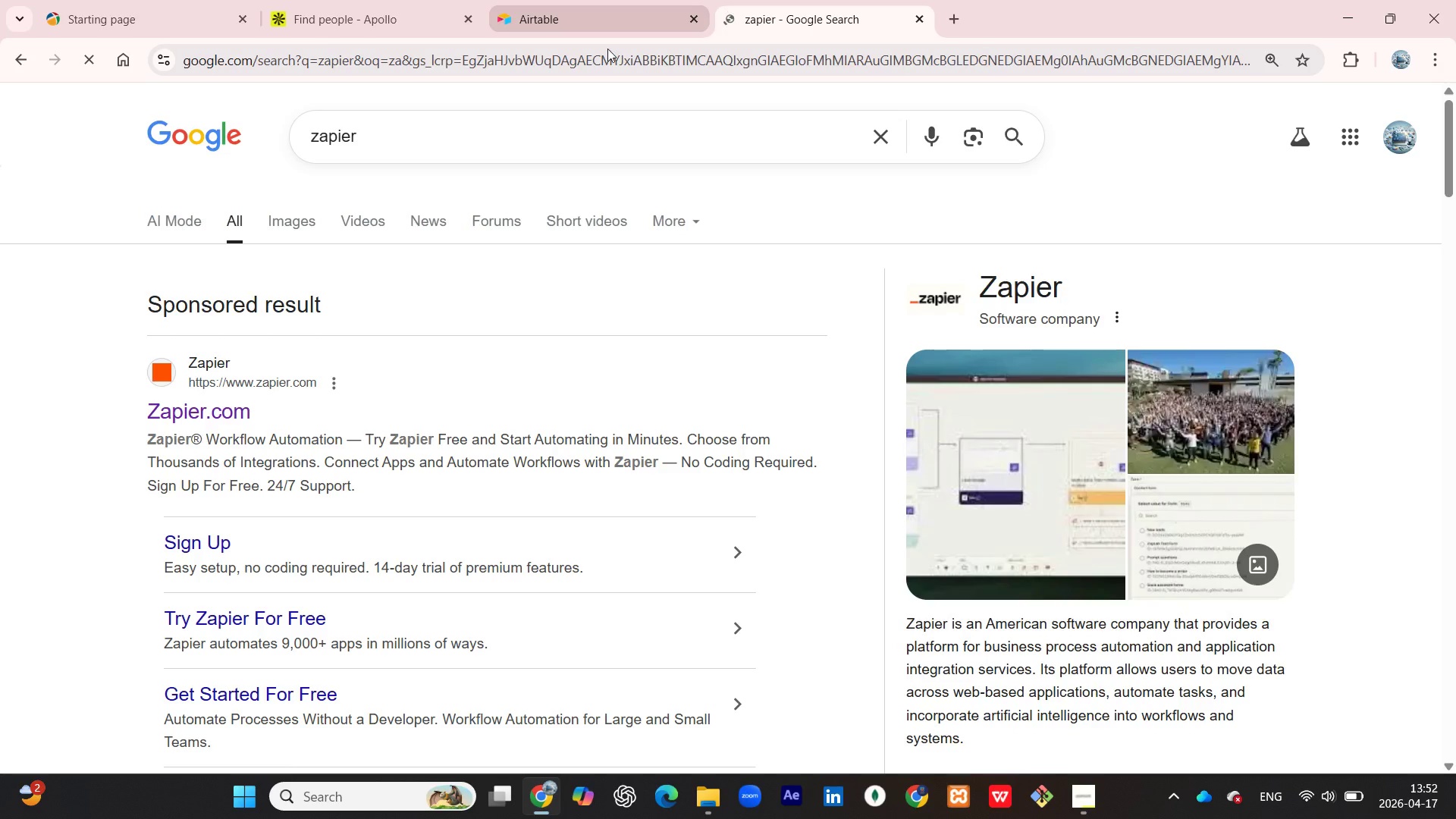 
wait(5.17)
 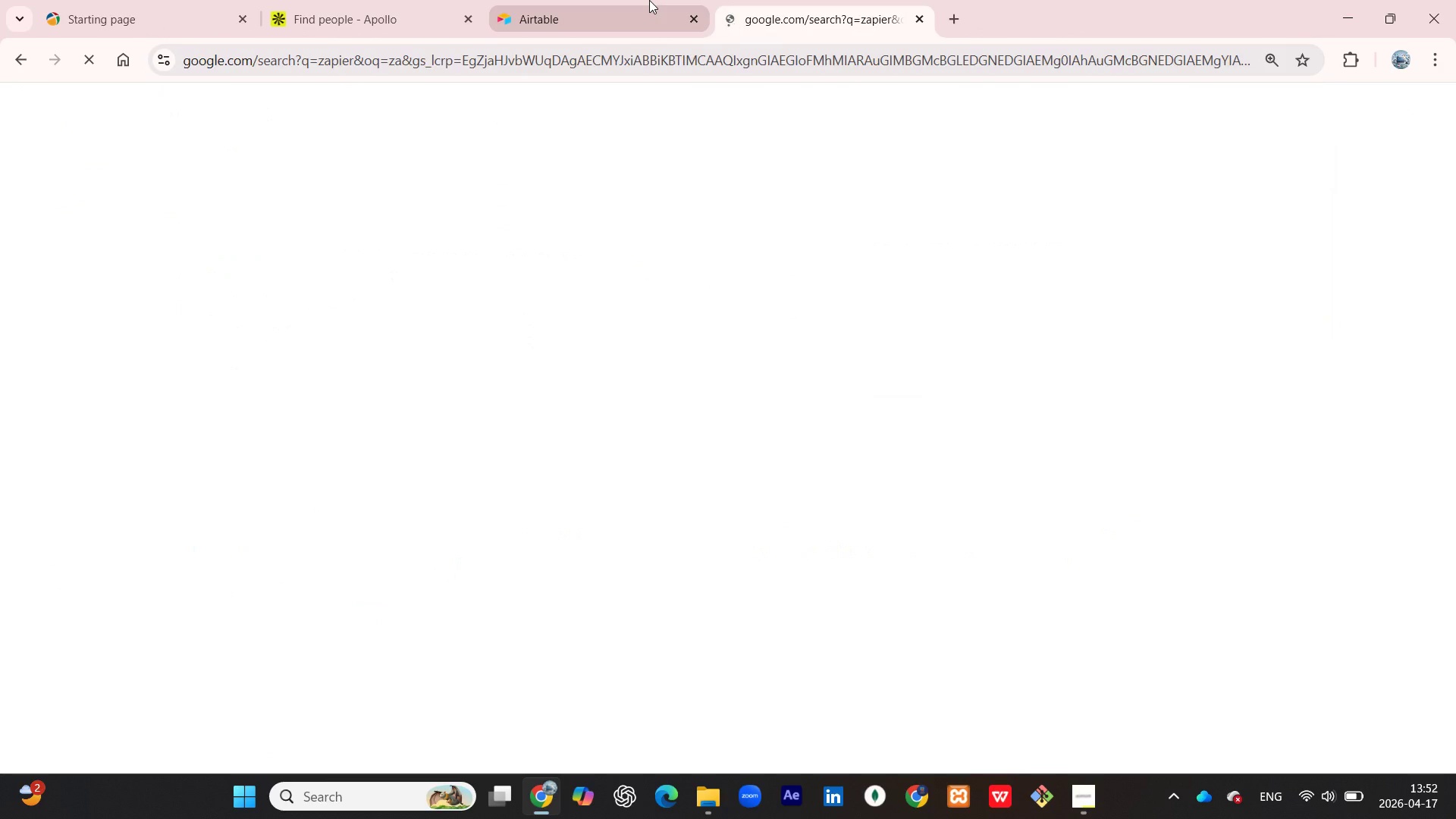 
left_click([220, 408])
 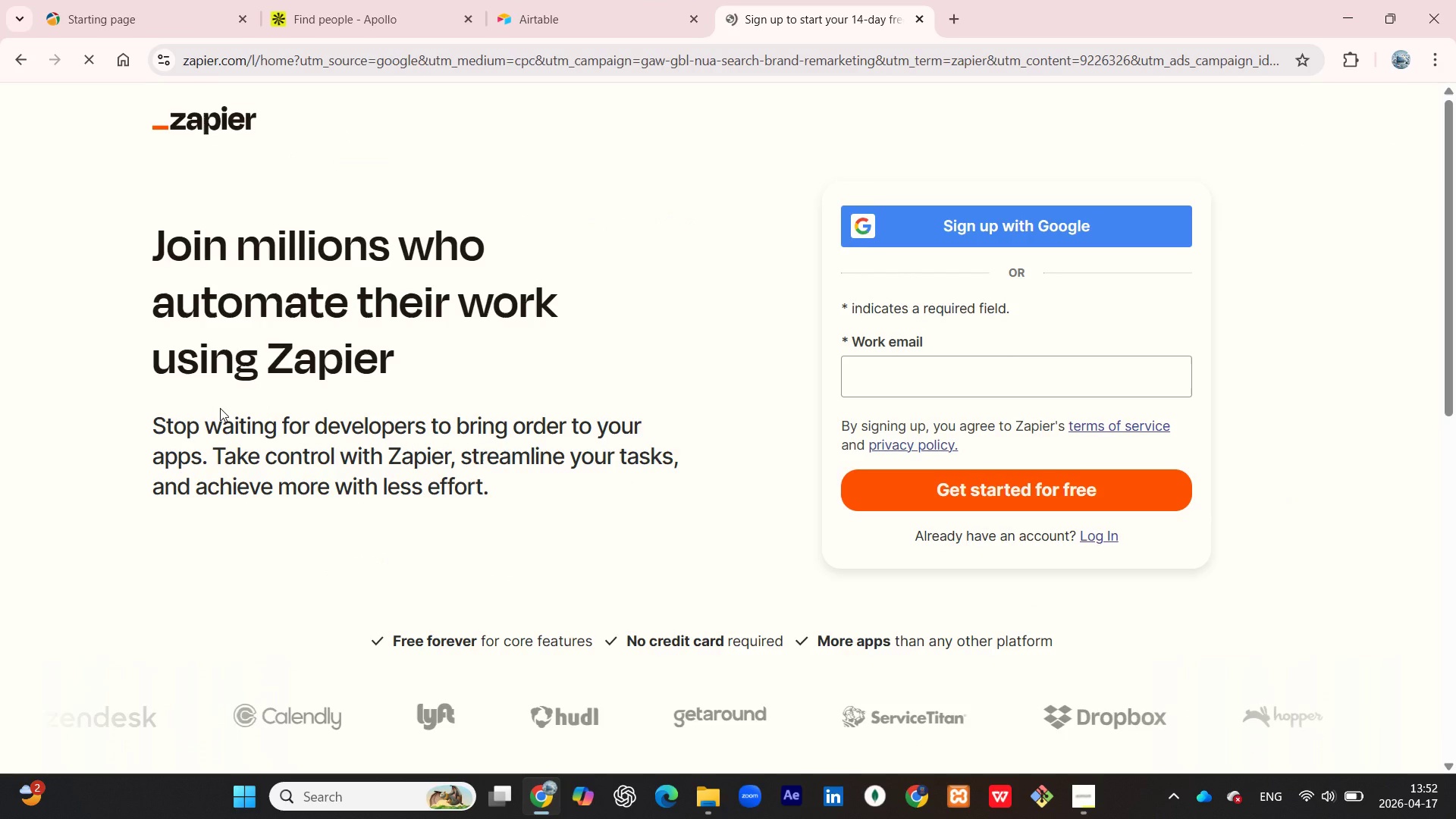 
wait(13.45)
 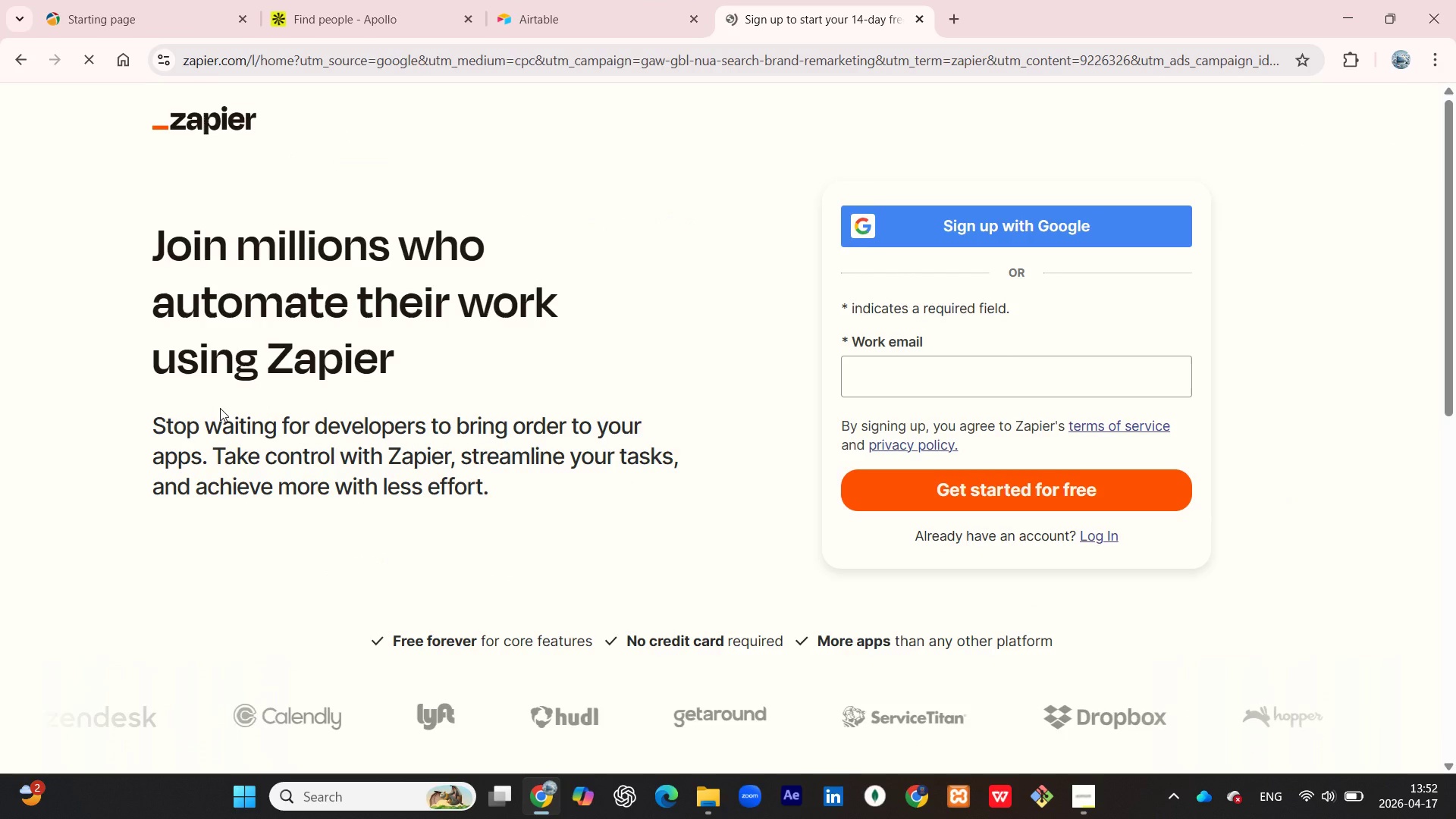 
left_click([1019, 234])
 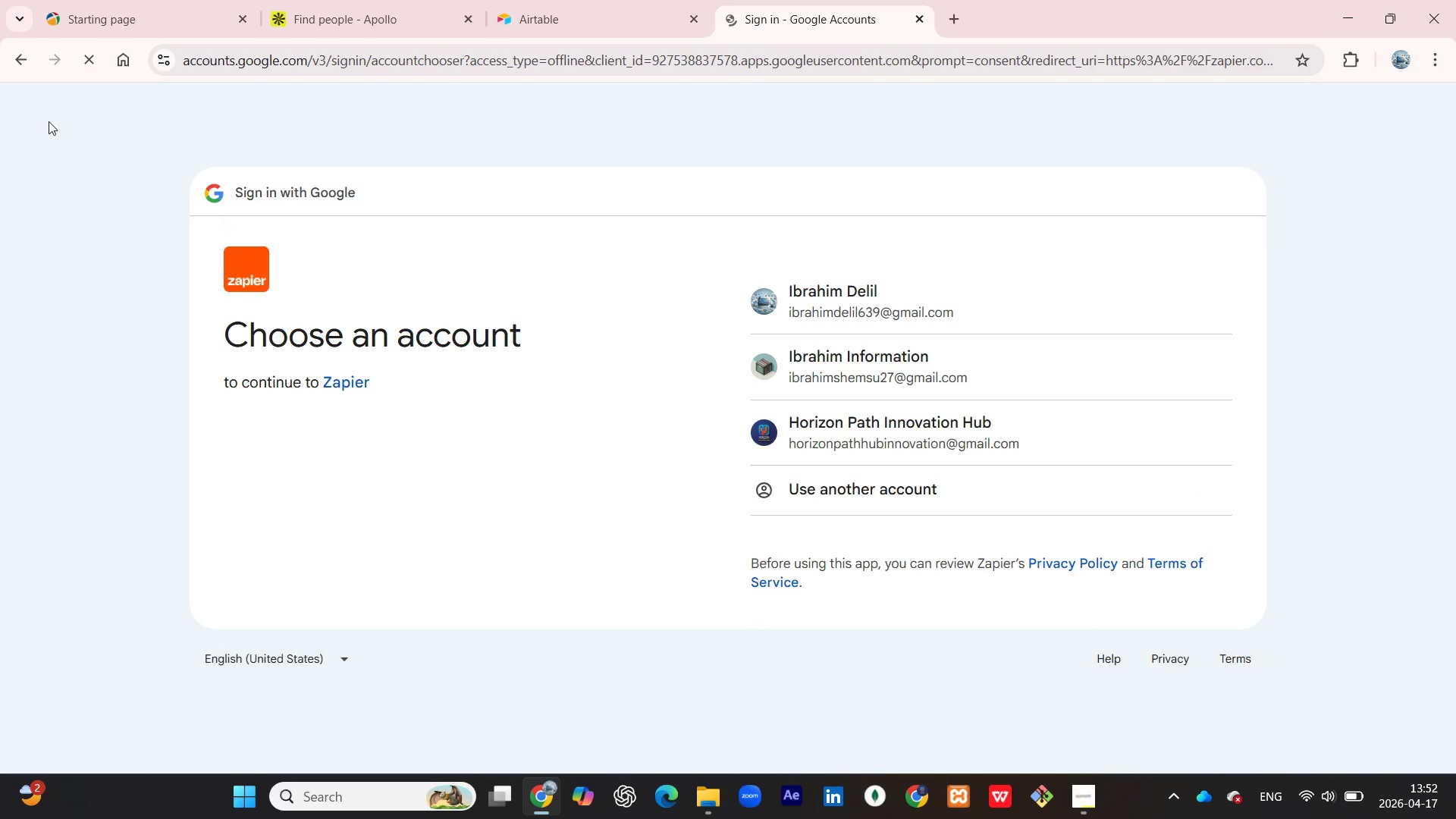 
wait(5.7)
 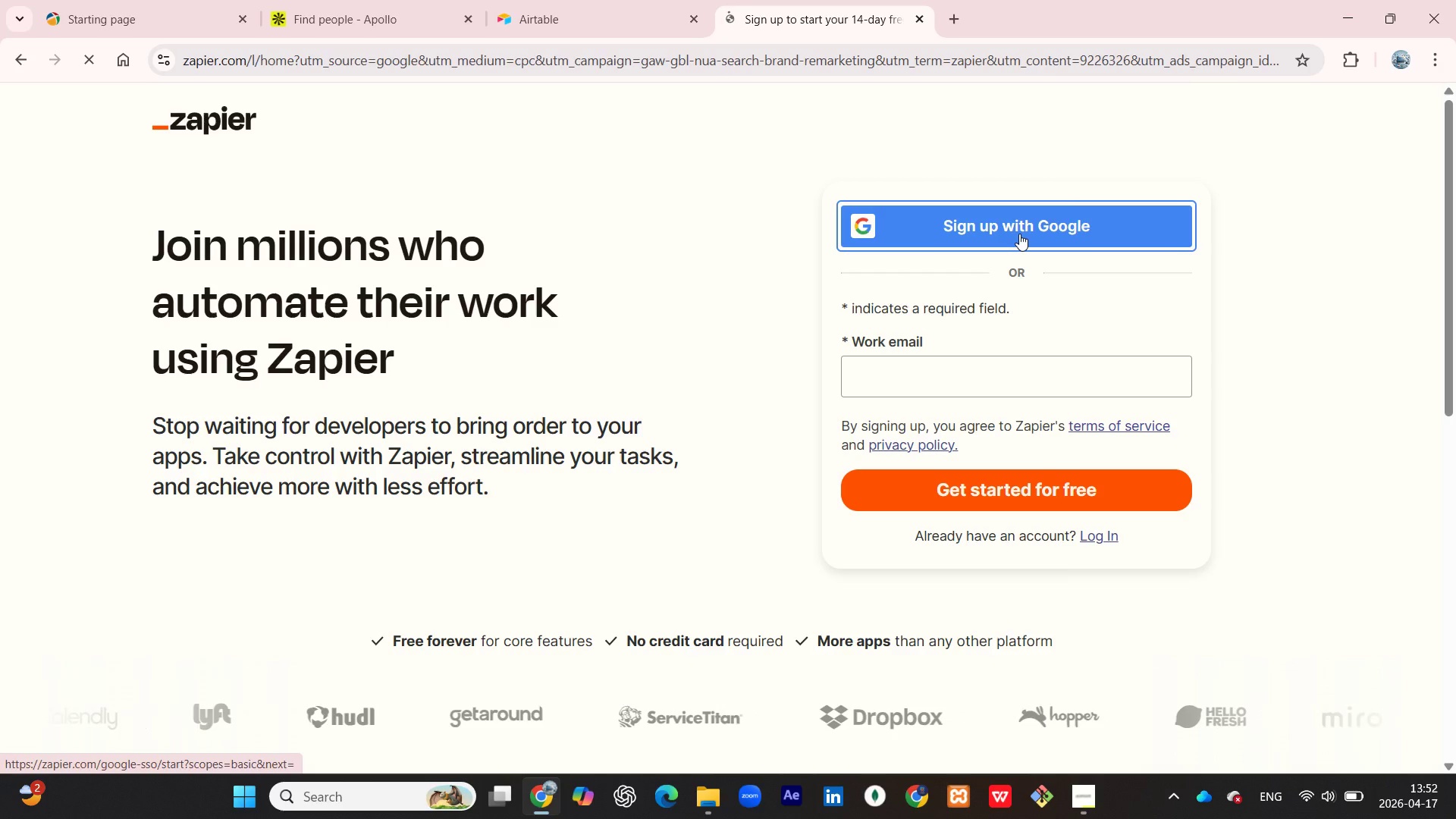 
left_click([17, 49])
 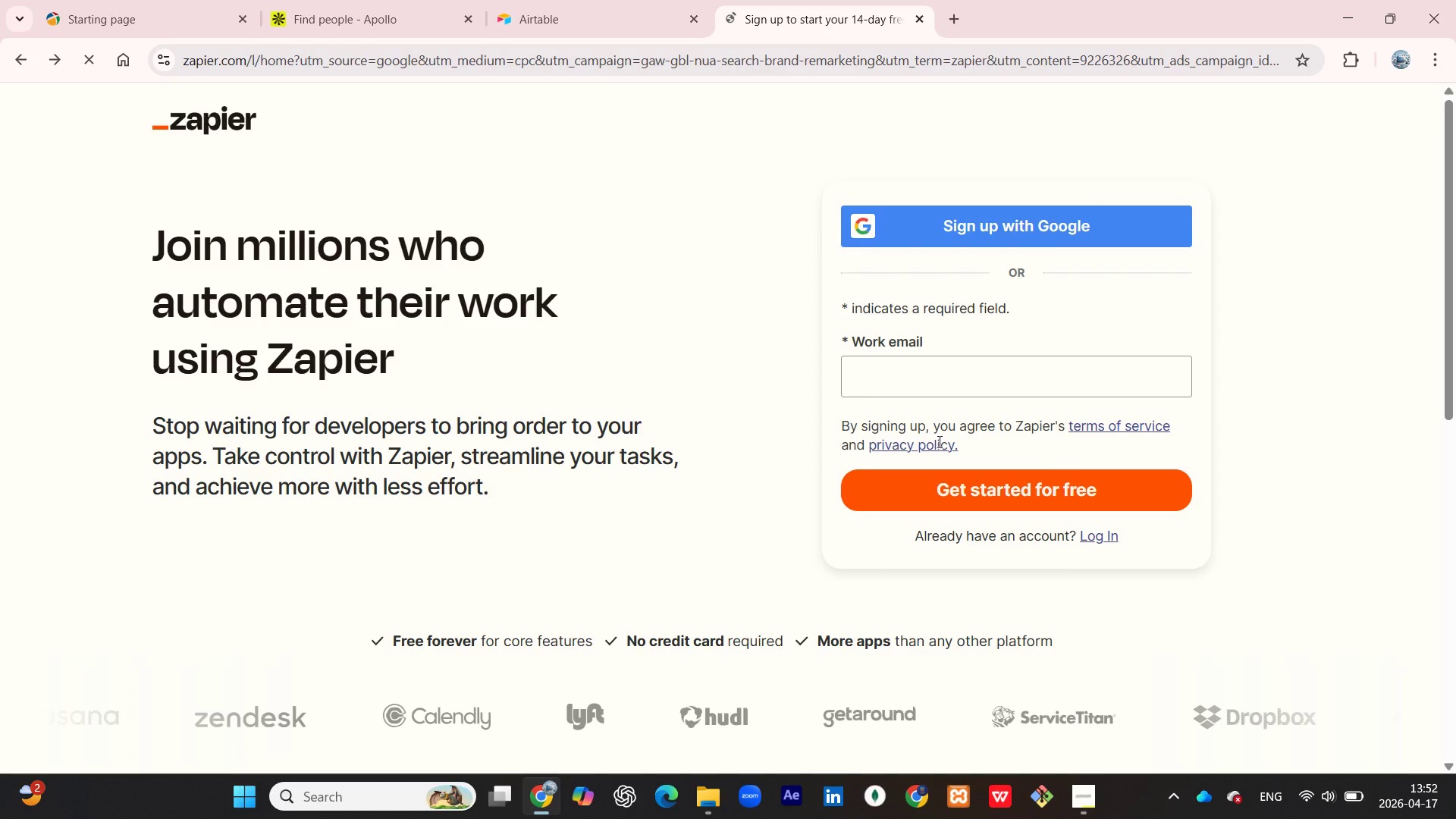 
left_click([947, 372])
 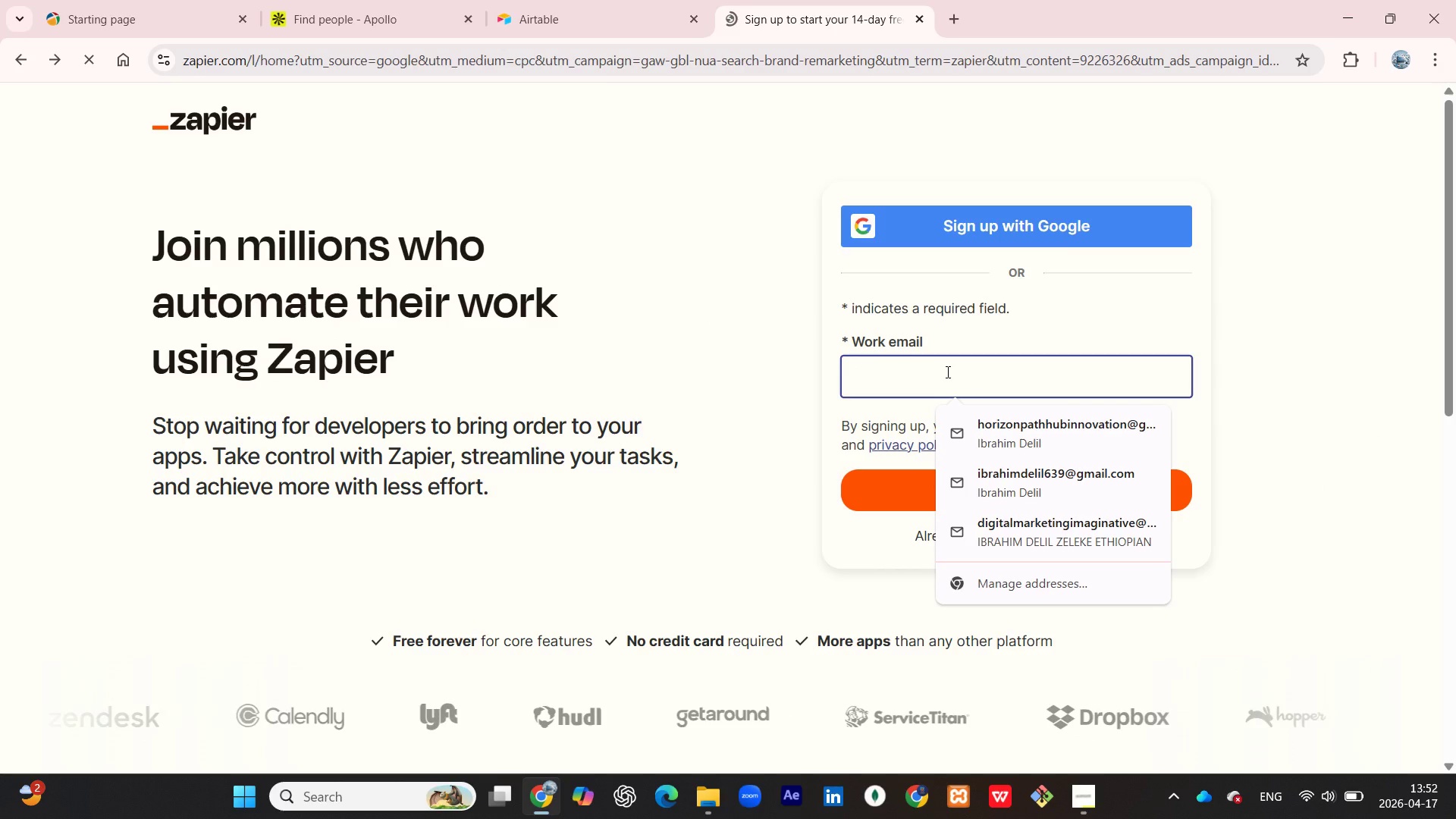 
left_click([897, 387])
 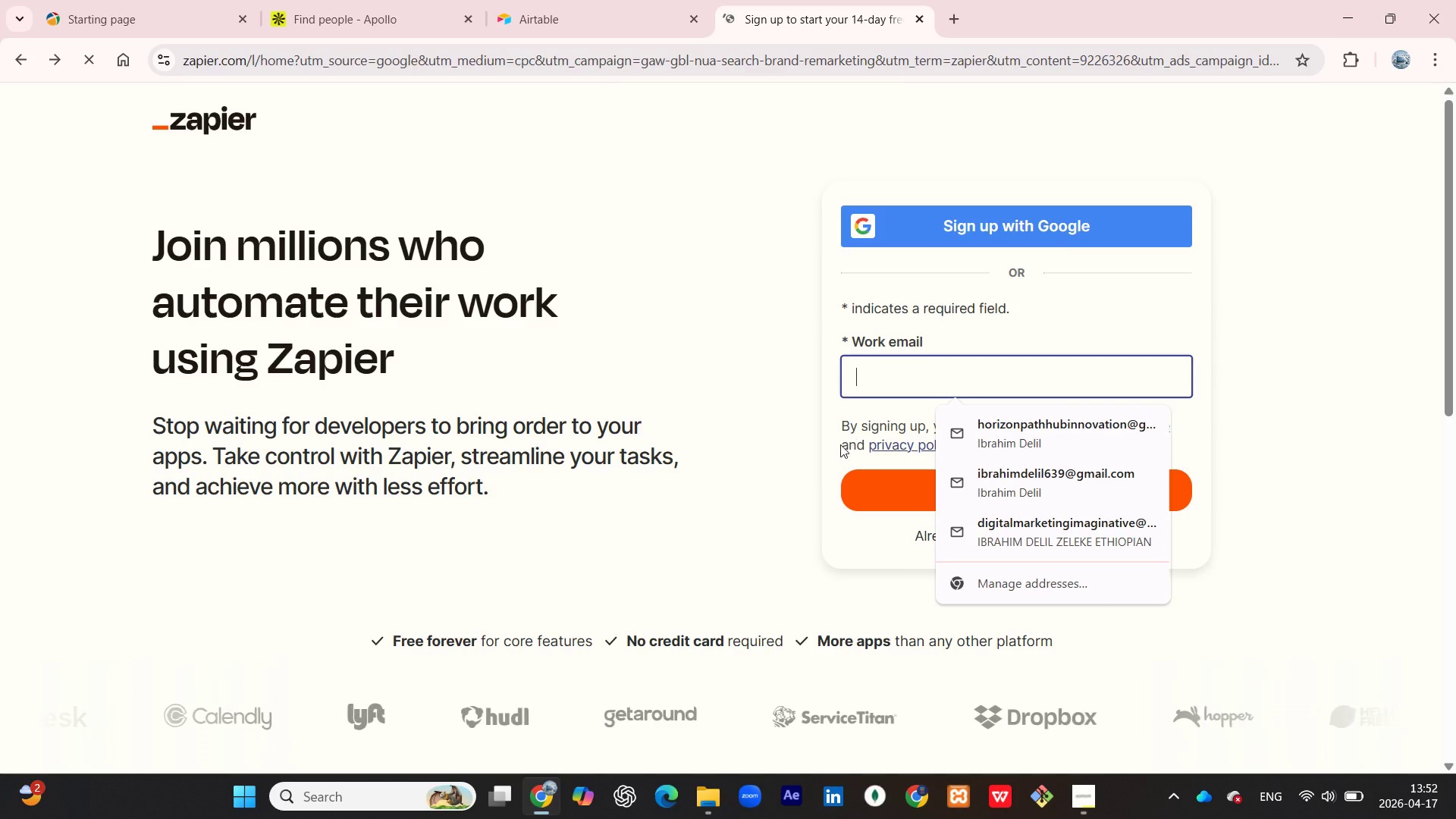 
left_click([839, 444])
 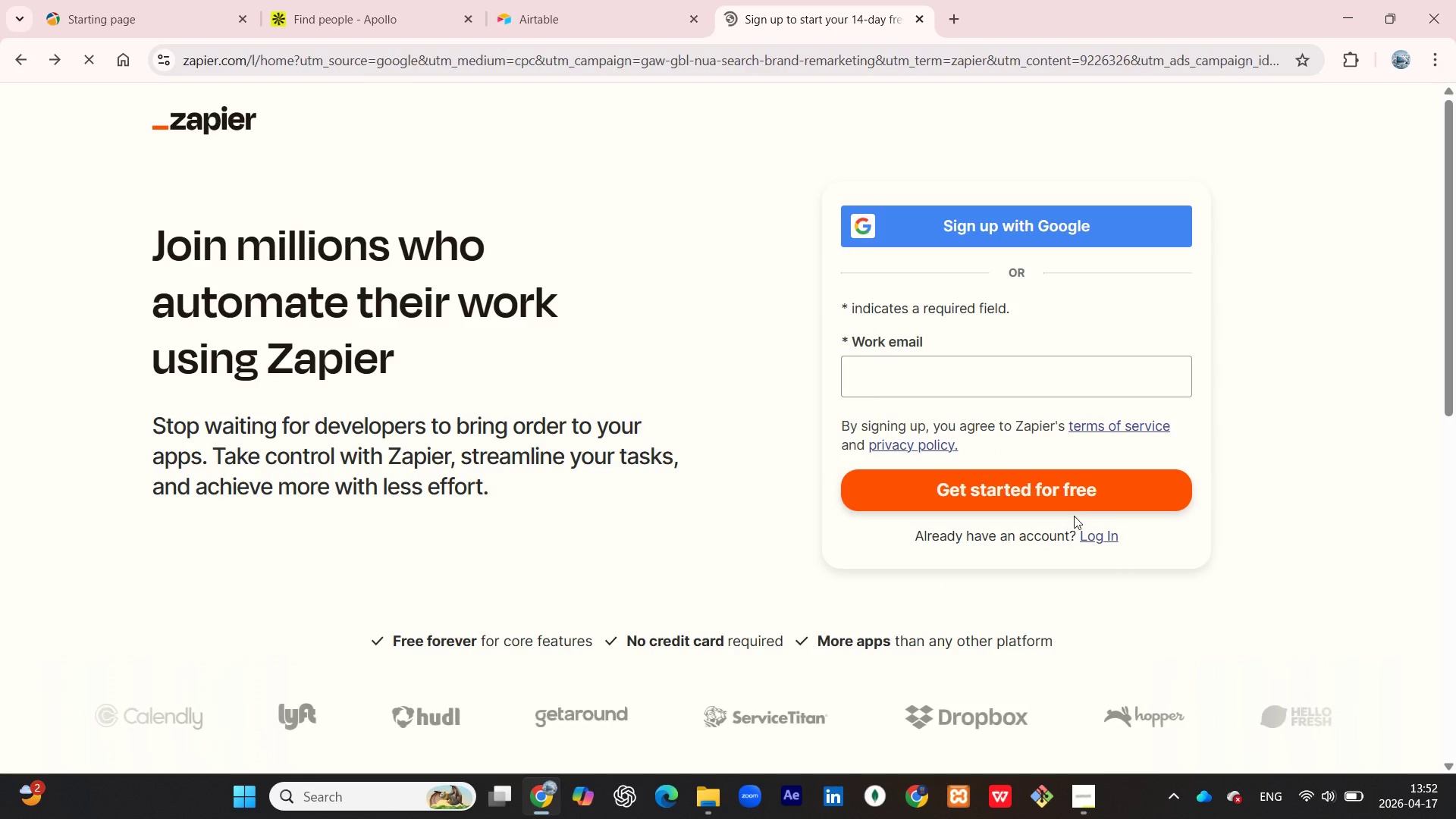 
left_click([1106, 535])
 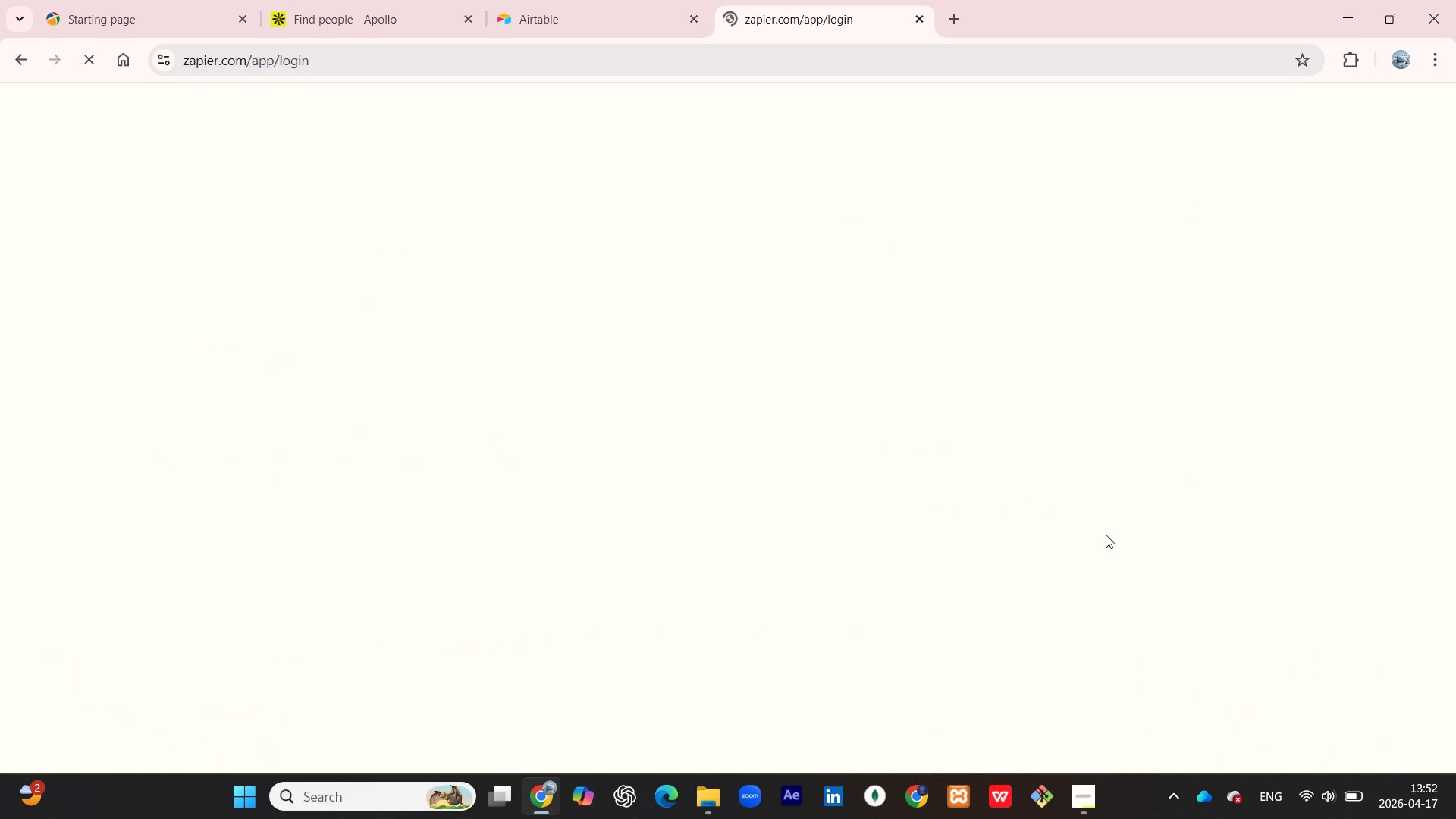 
wait(12.72)
 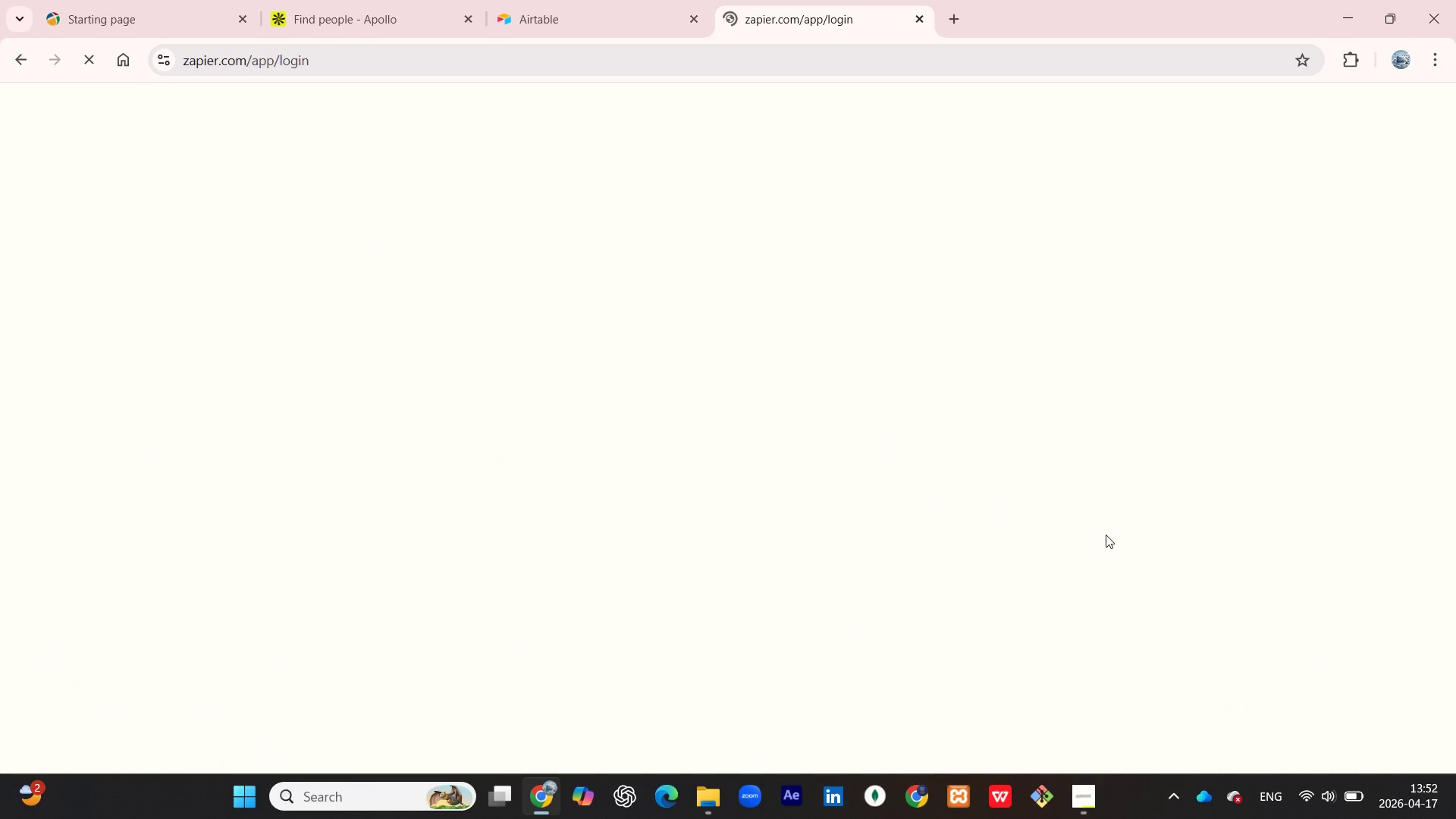 
left_click([1081, 342])
 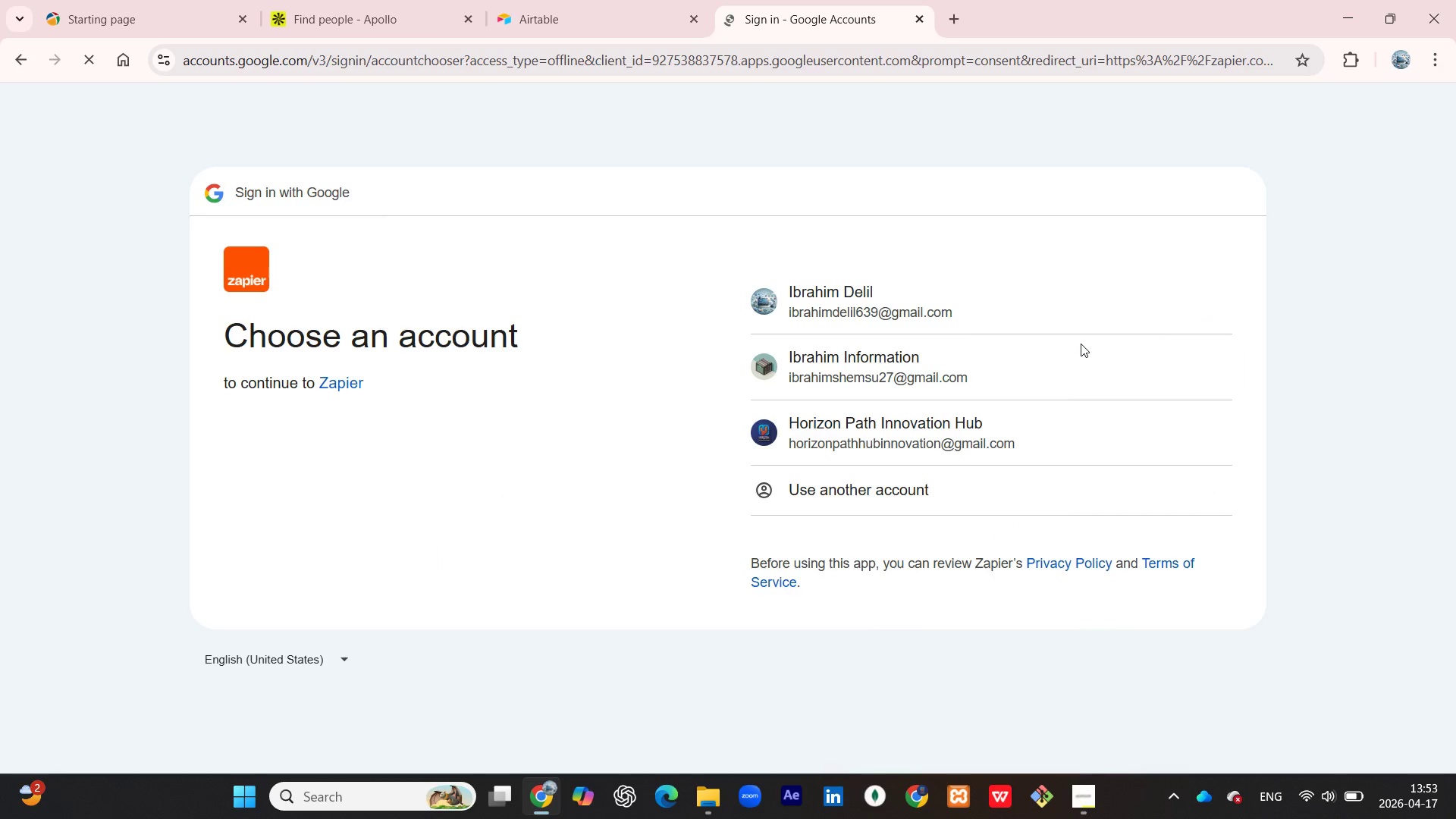 
left_click([831, 309])
 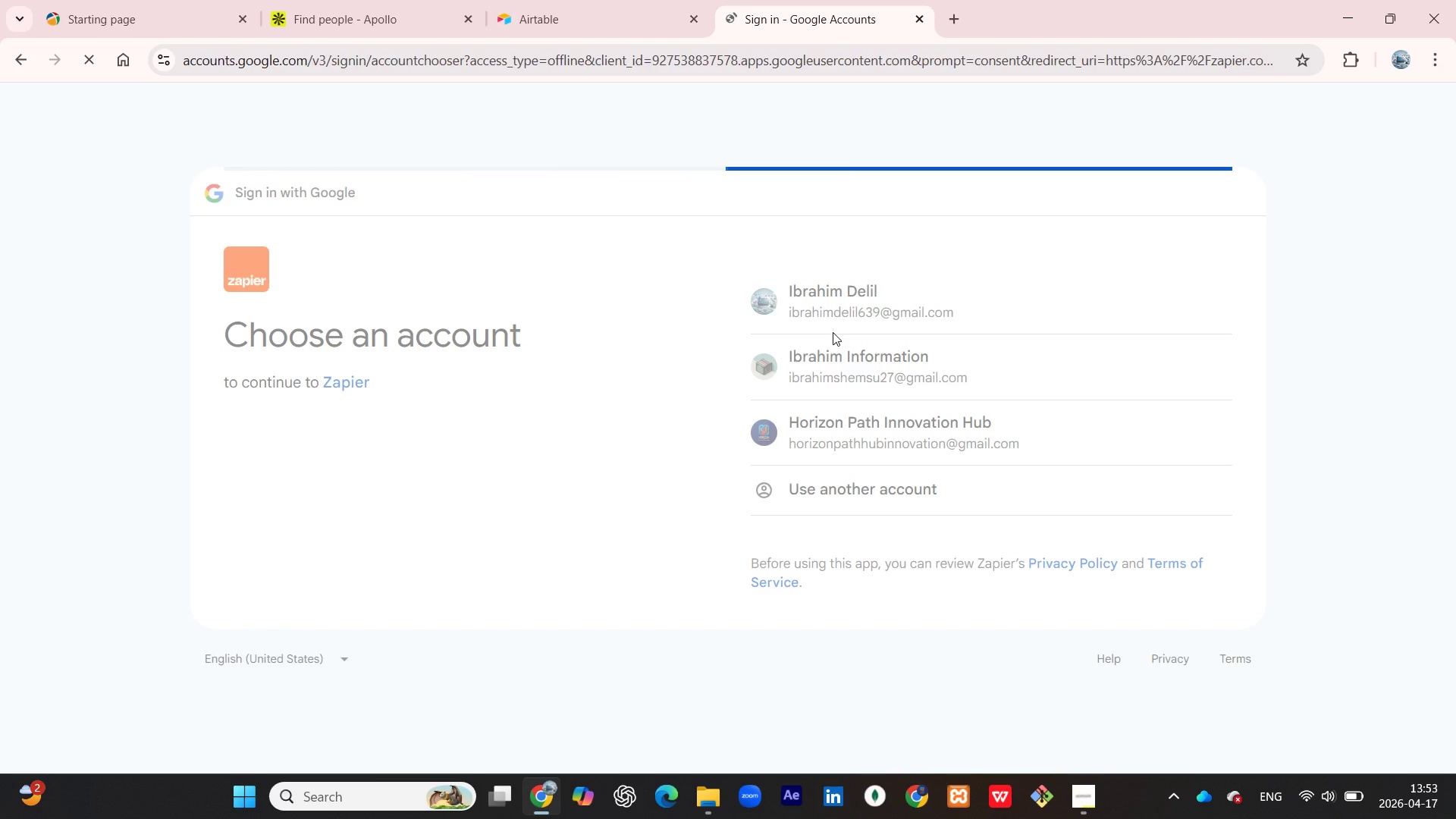 
wait(11.75)
 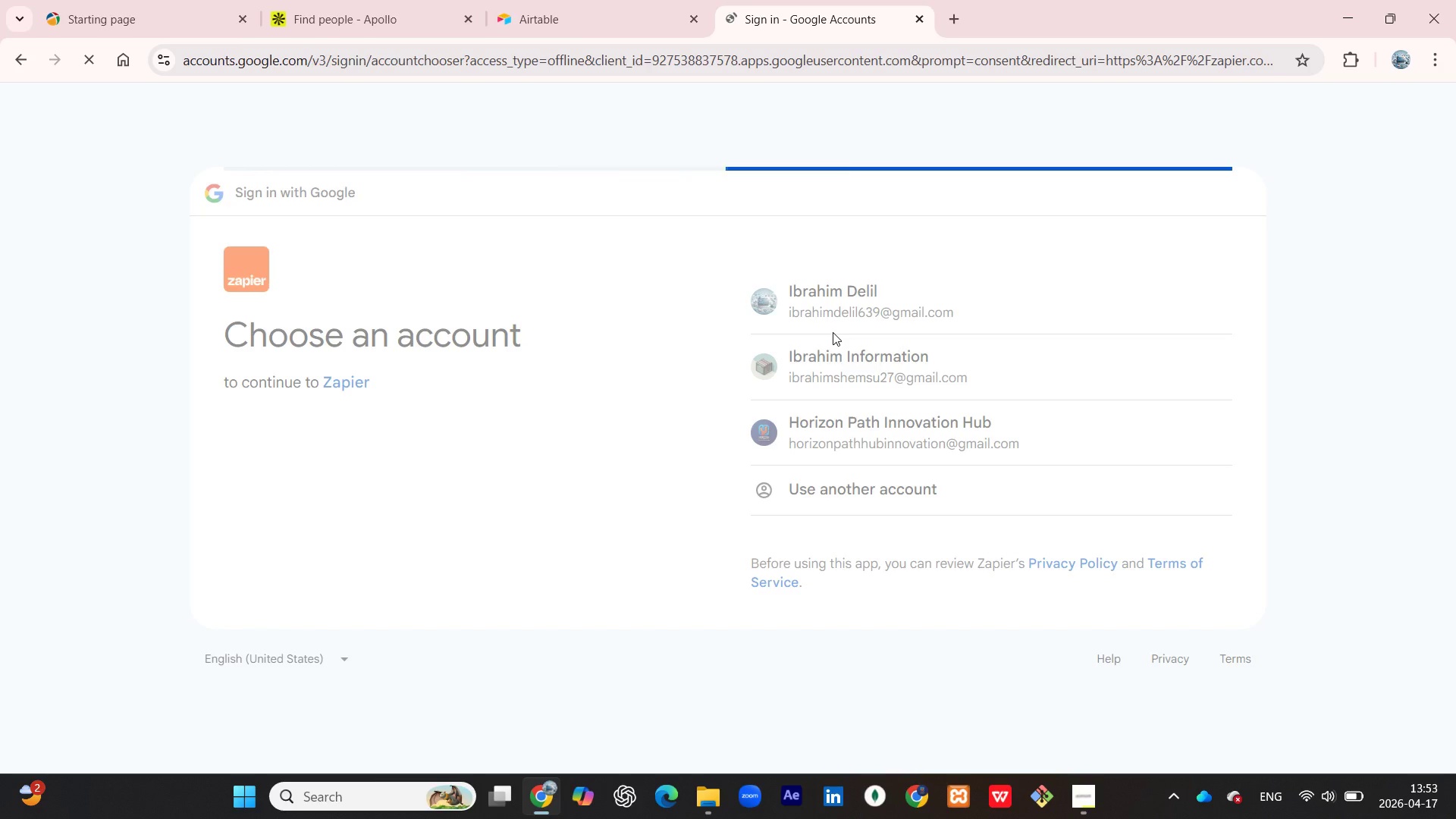 
left_click([1057, 523])
 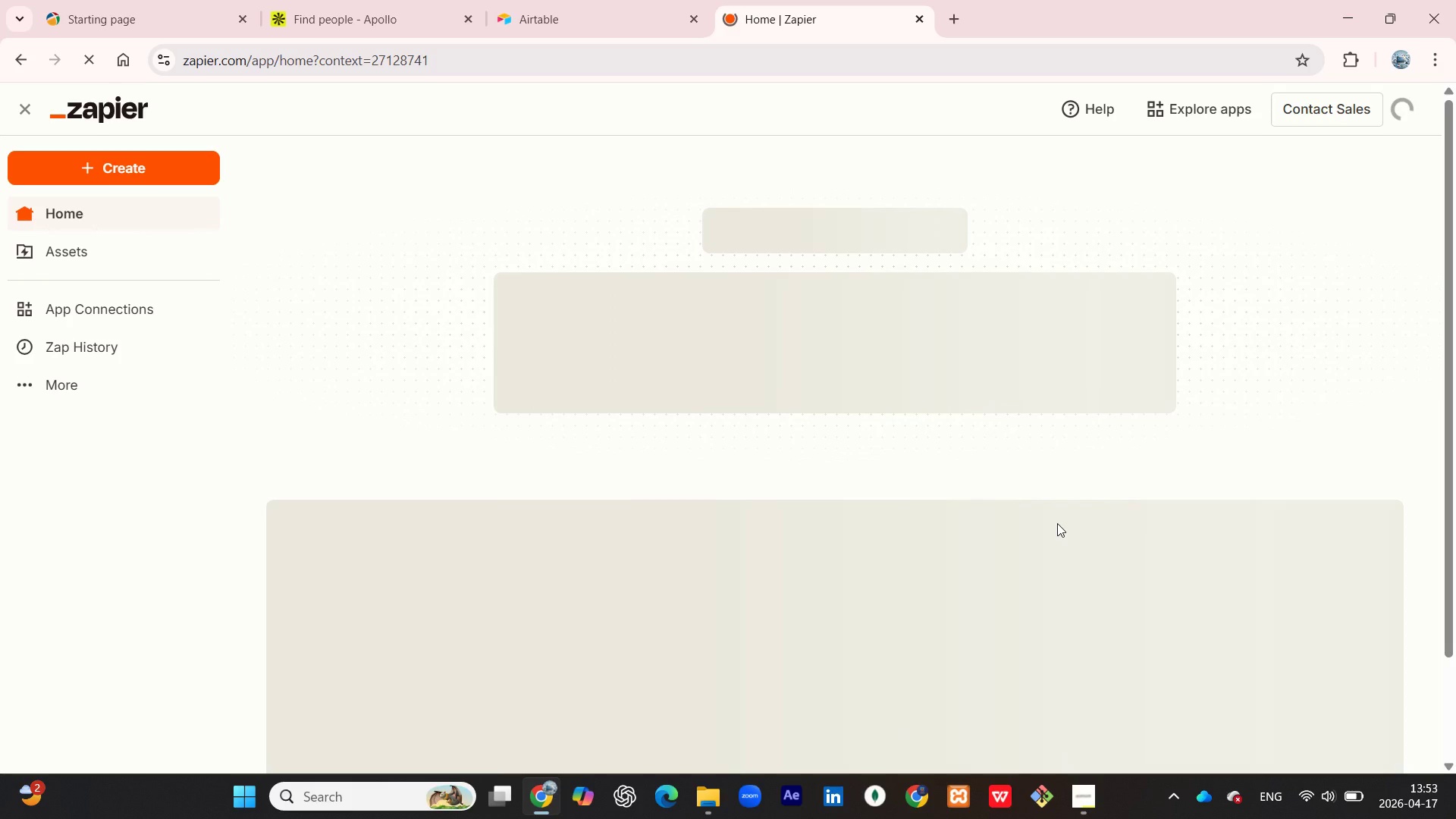 
wait(24.53)
 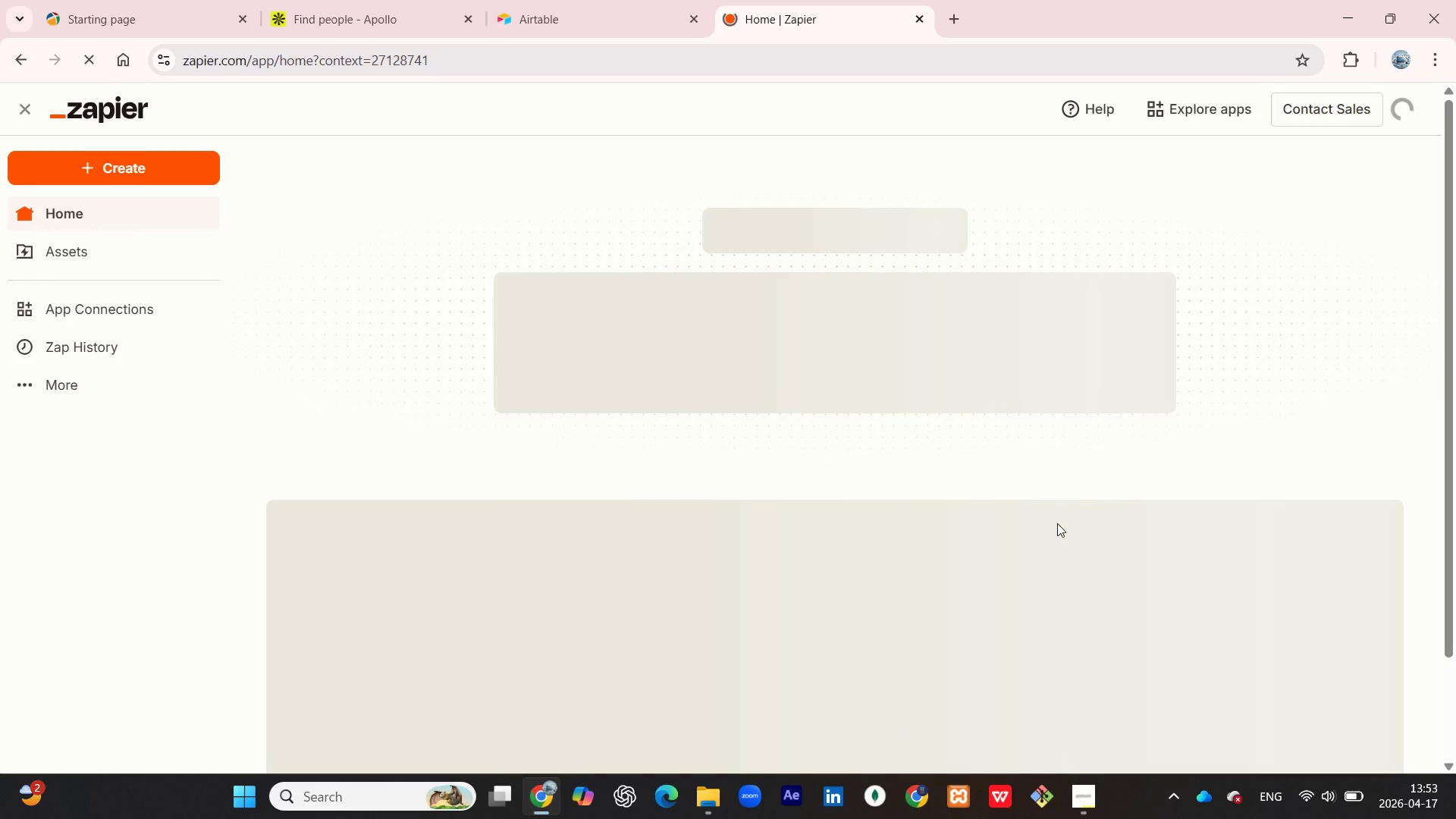 
left_click([1076, 813])